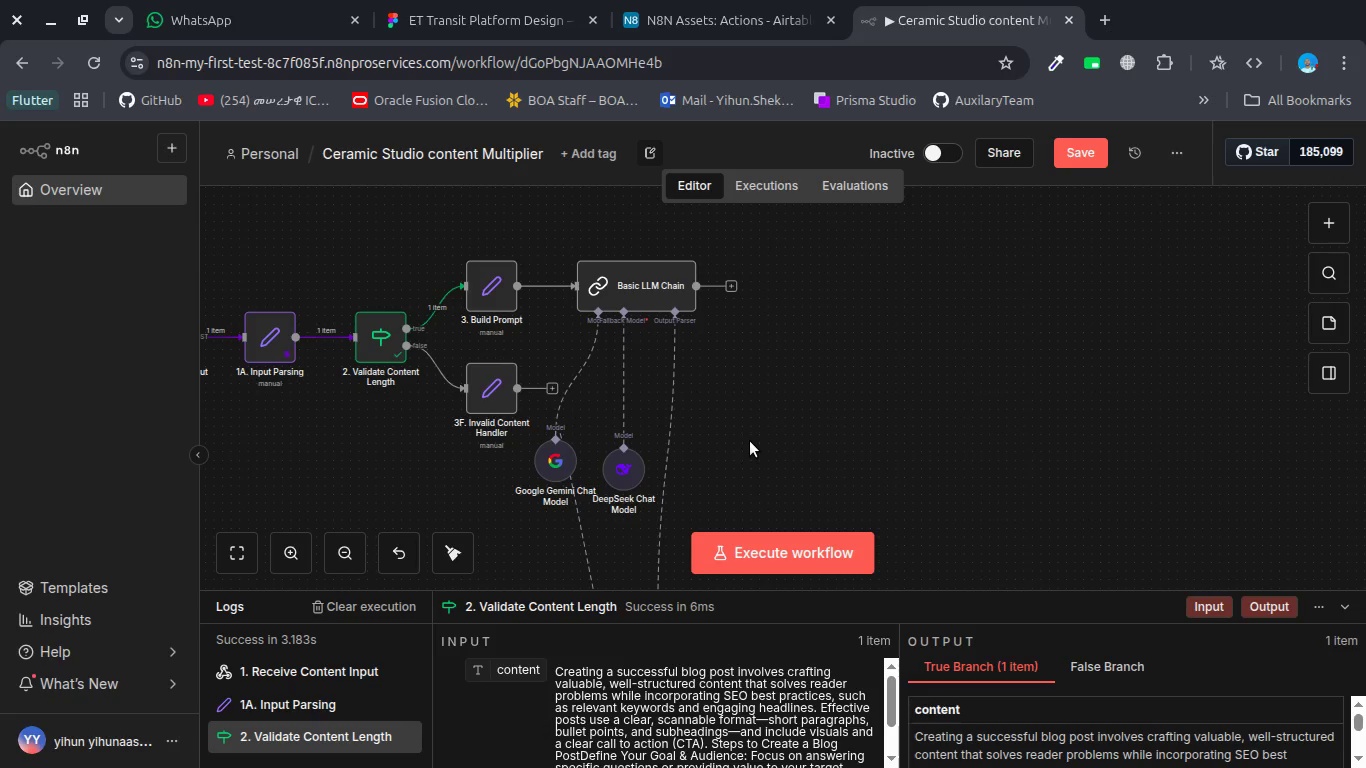 
left_click([730, 290])
 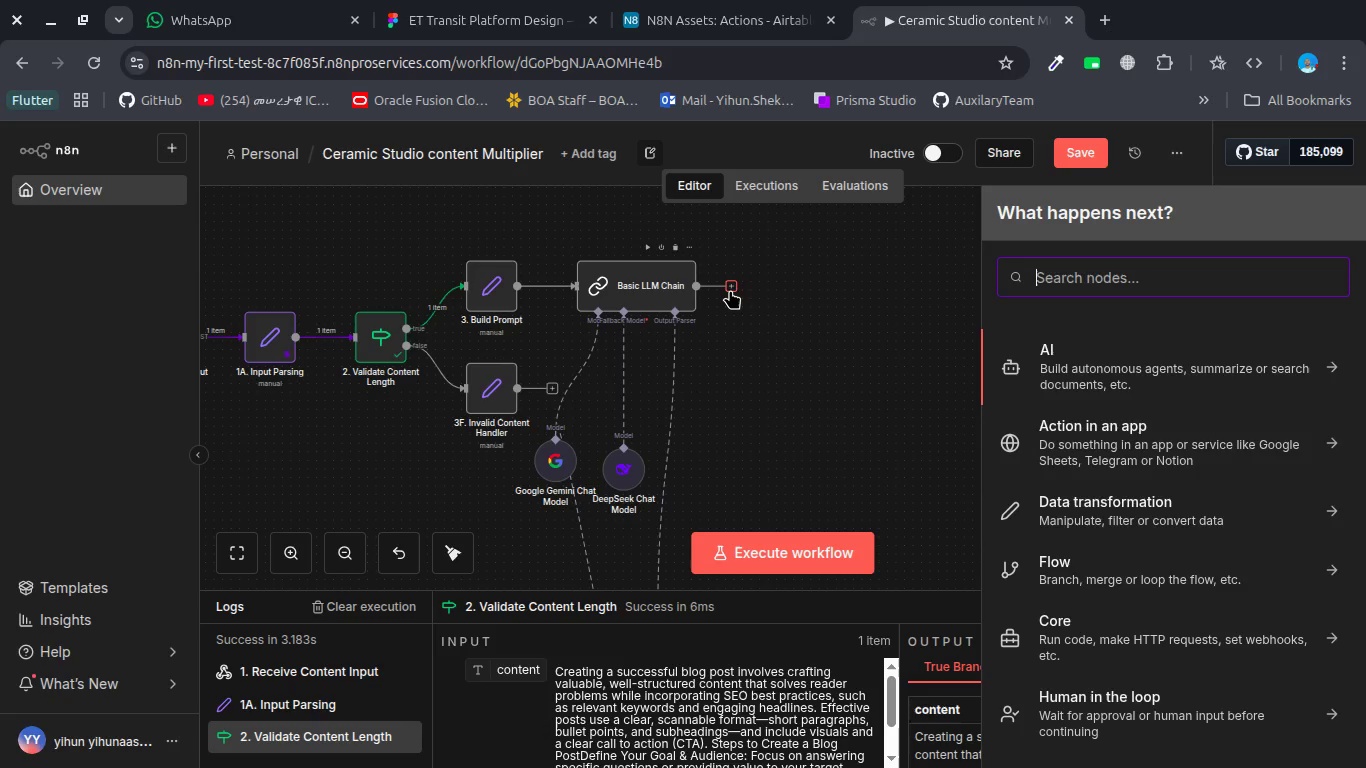 
wait(5.72)
 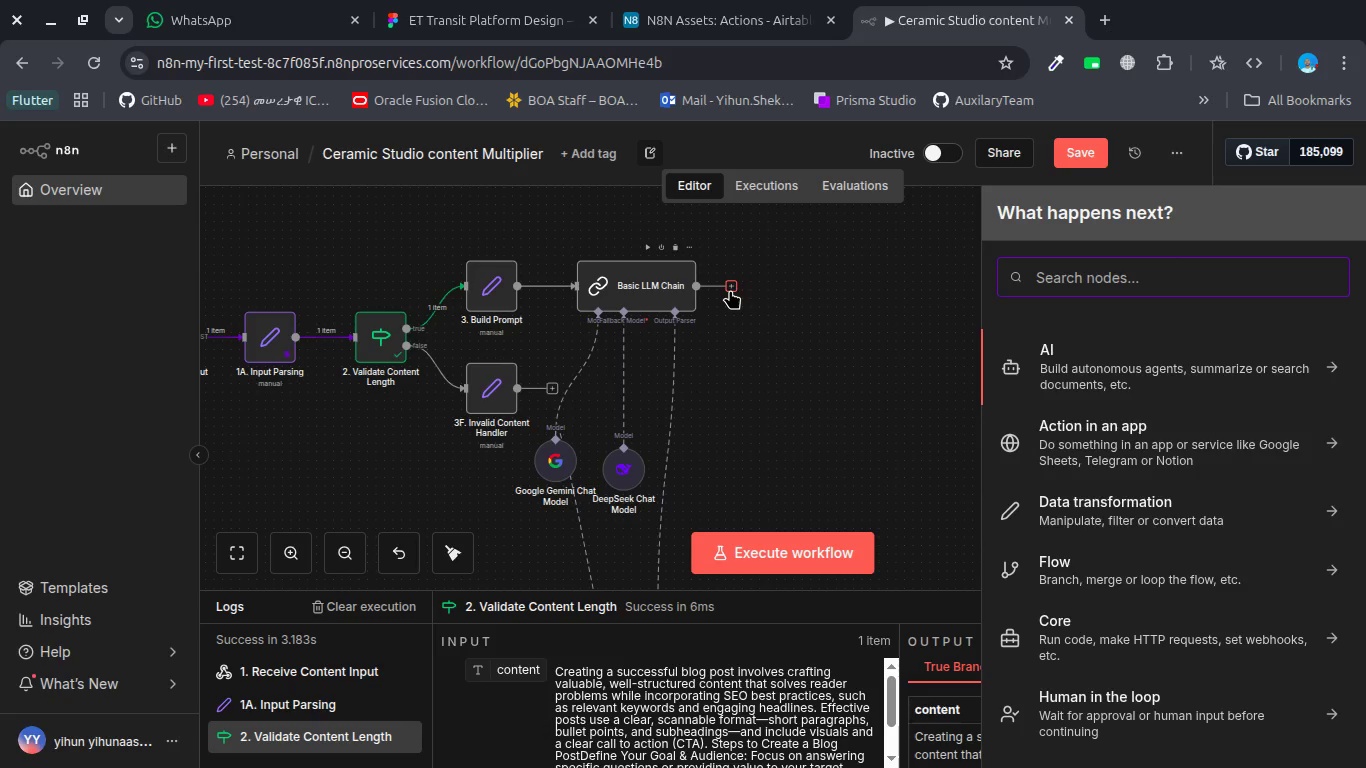 
left_click([746, 366])
 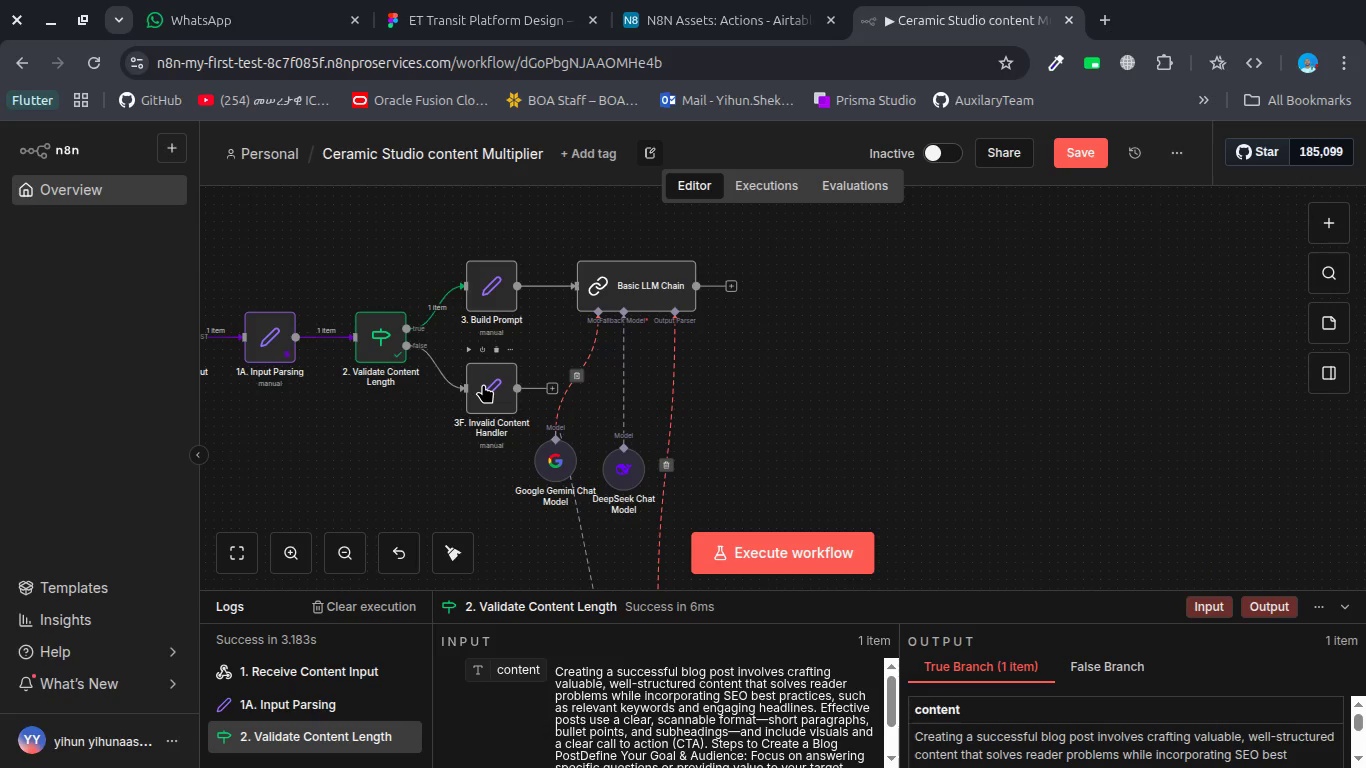 
left_click_drag(start_coordinate=[483, 384], to_coordinate=[350, 474])
 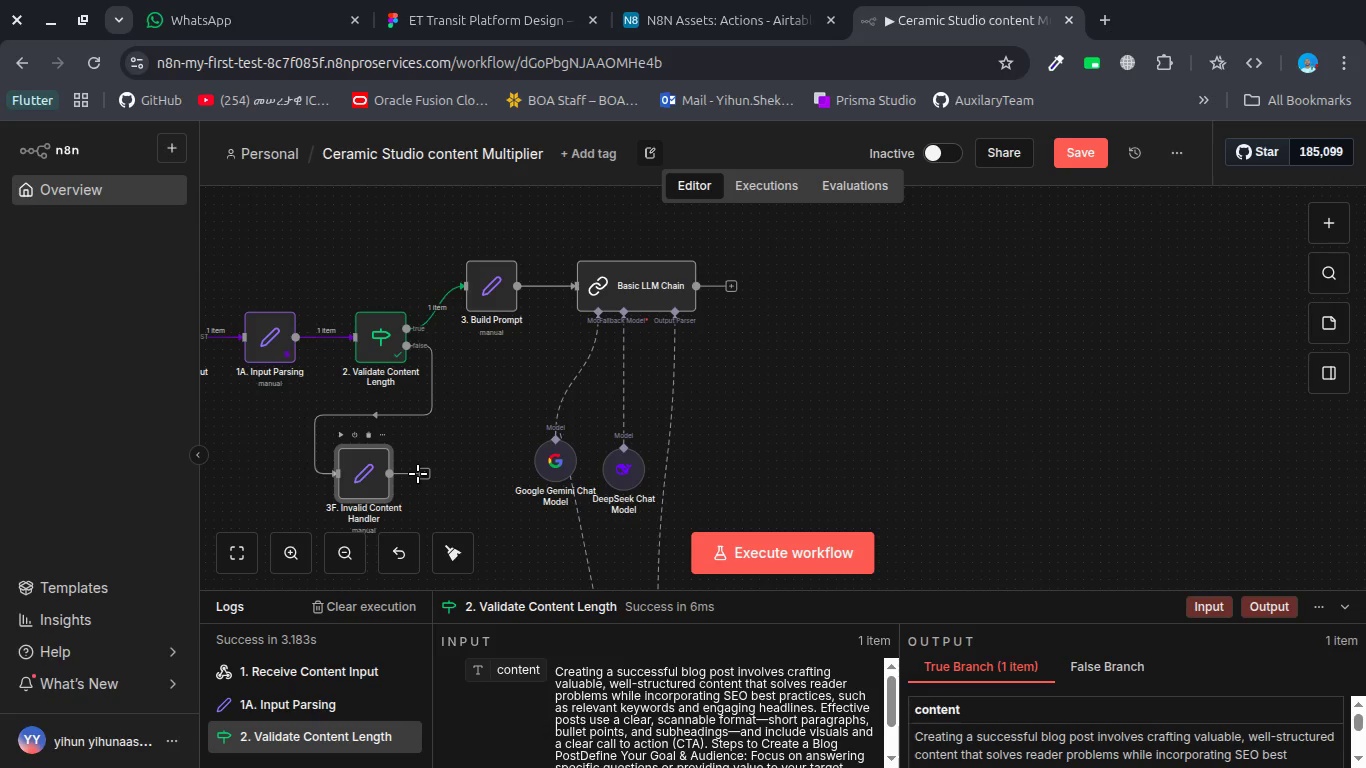 
wait(42.48)
 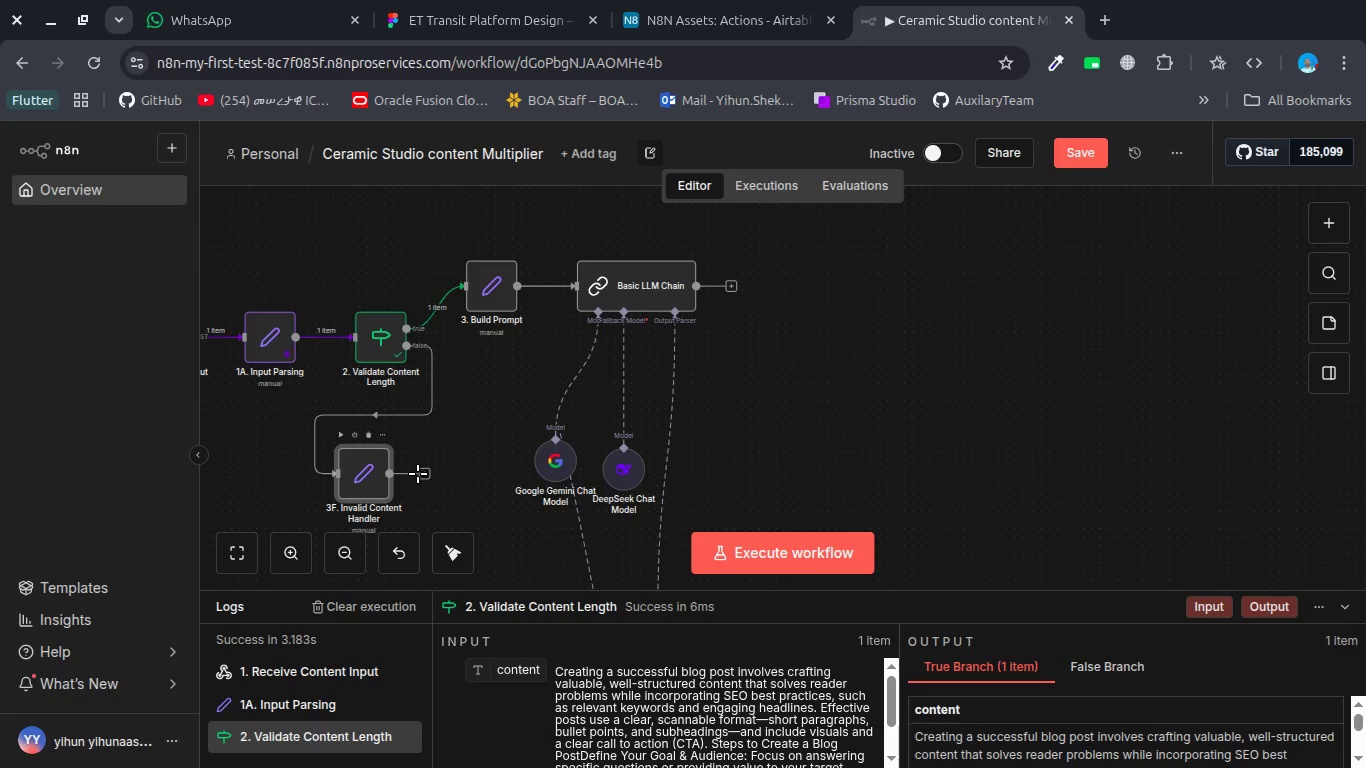 
mouse_move([453, 481])
 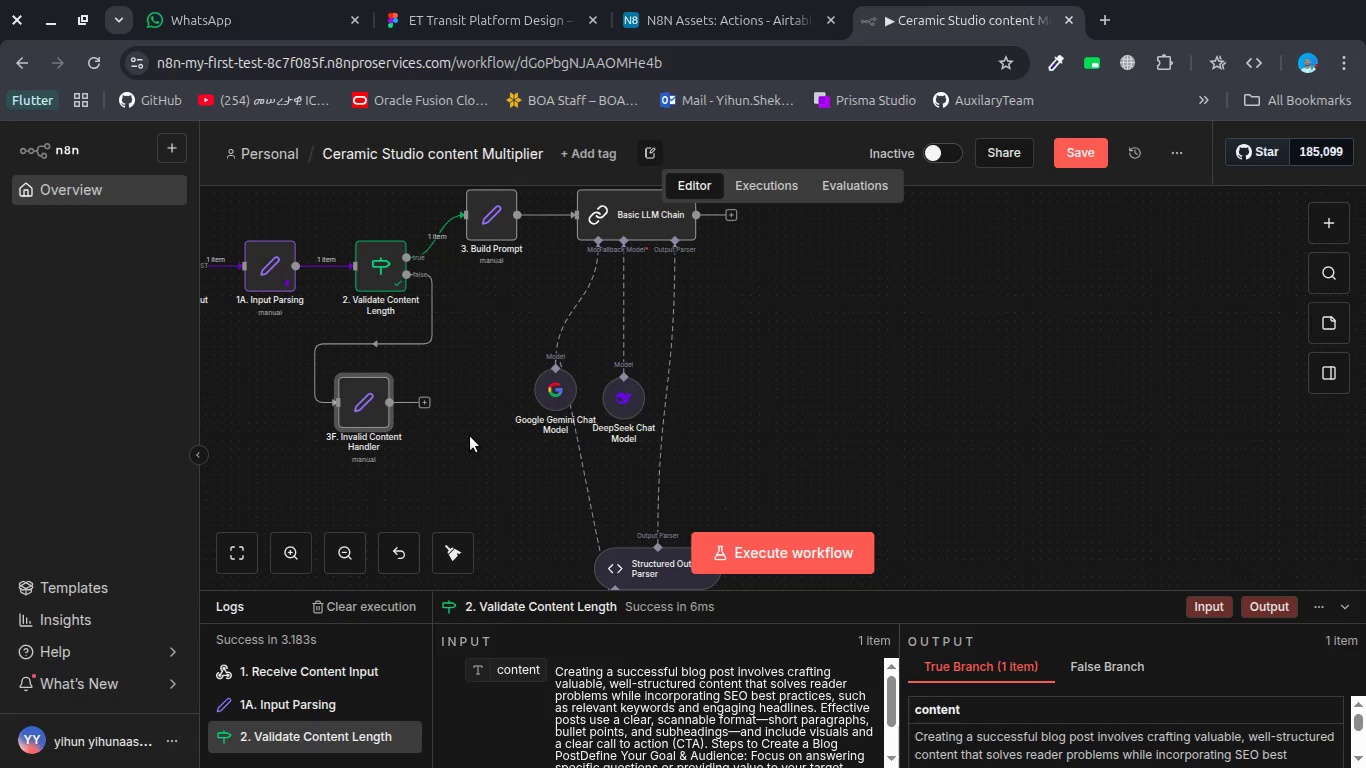 
mouse_move([473, 543])
 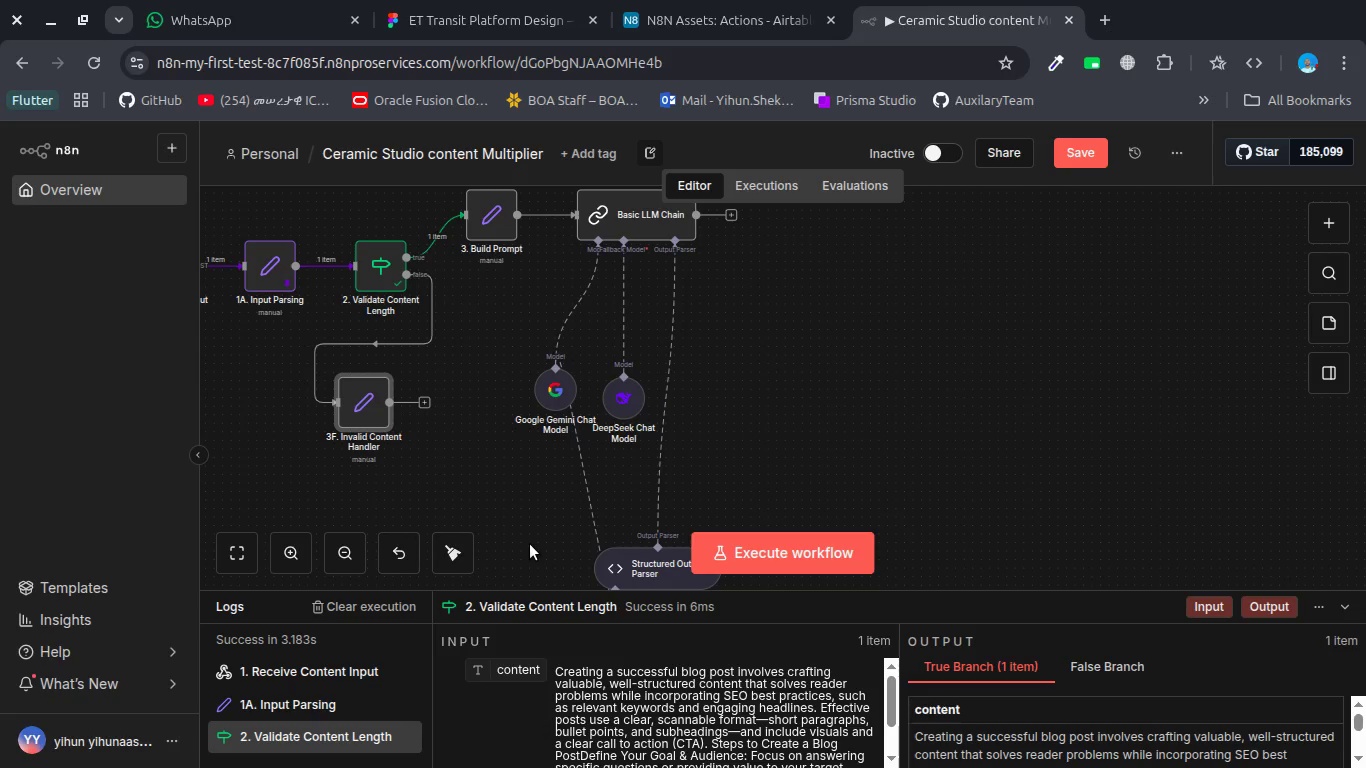 
wait(6.69)
 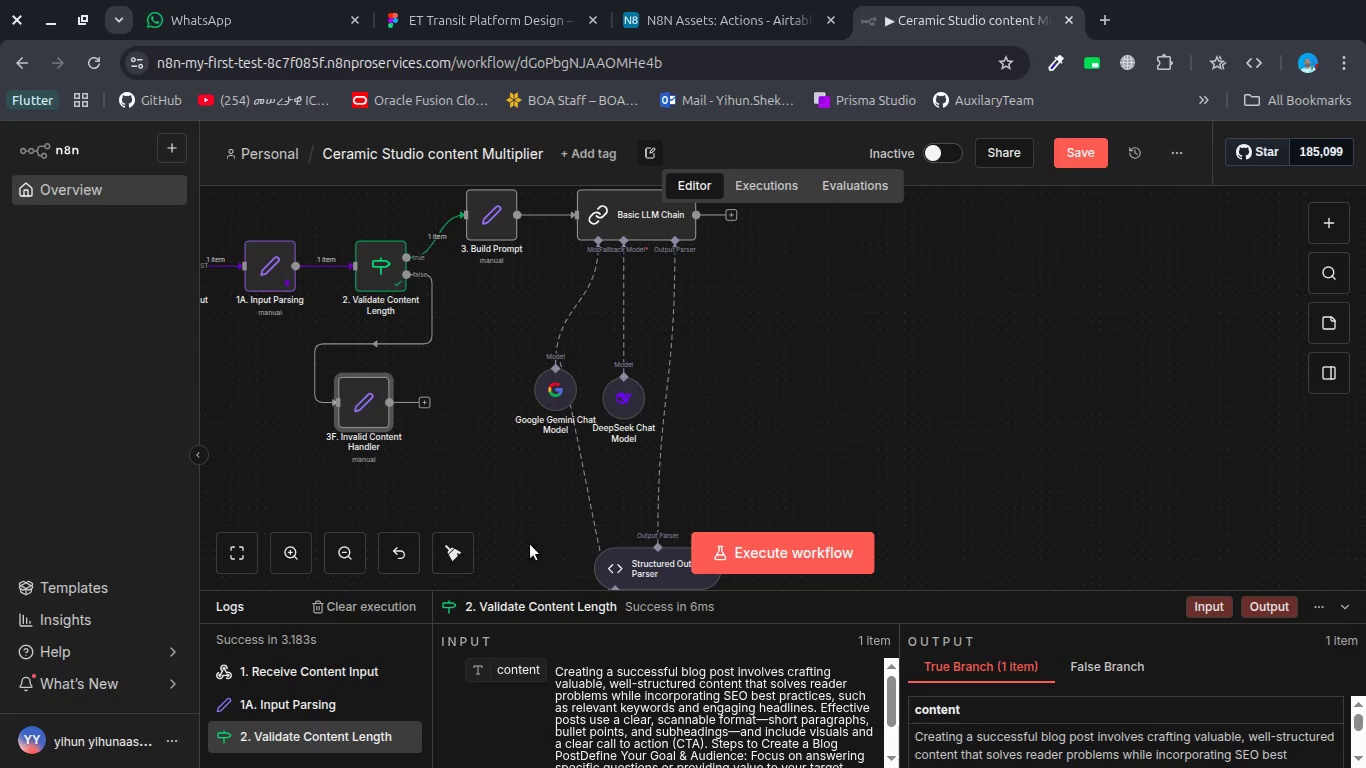 
left_click([428, 399])
 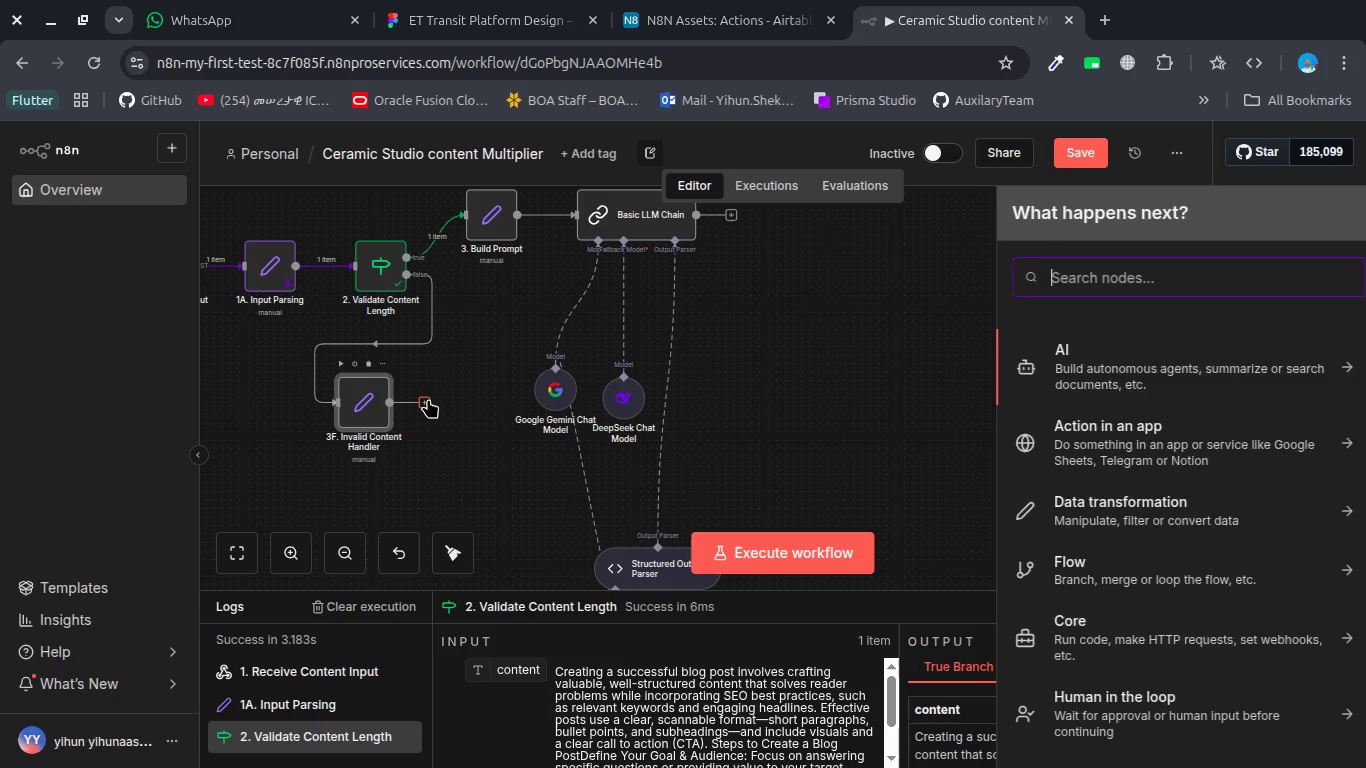 
type(sla)
 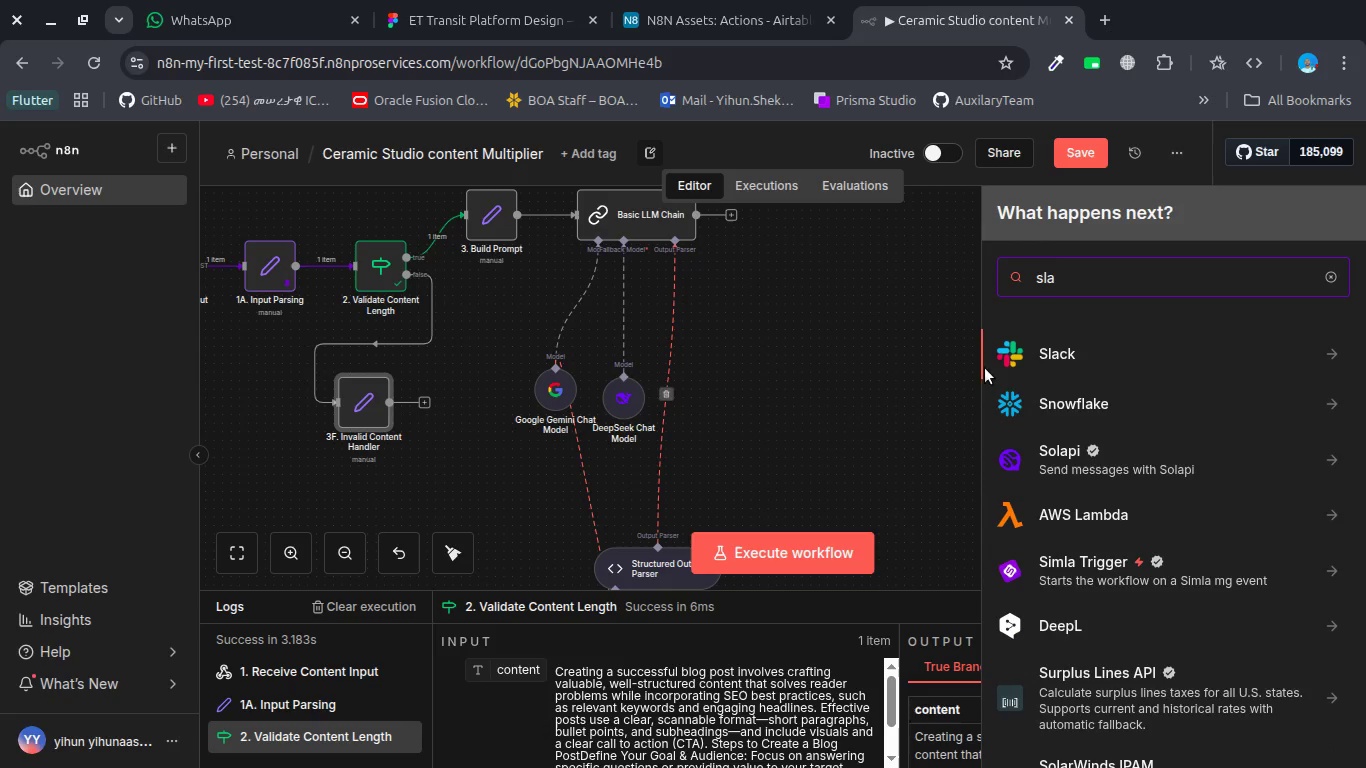 
left_click([1022, 361])
 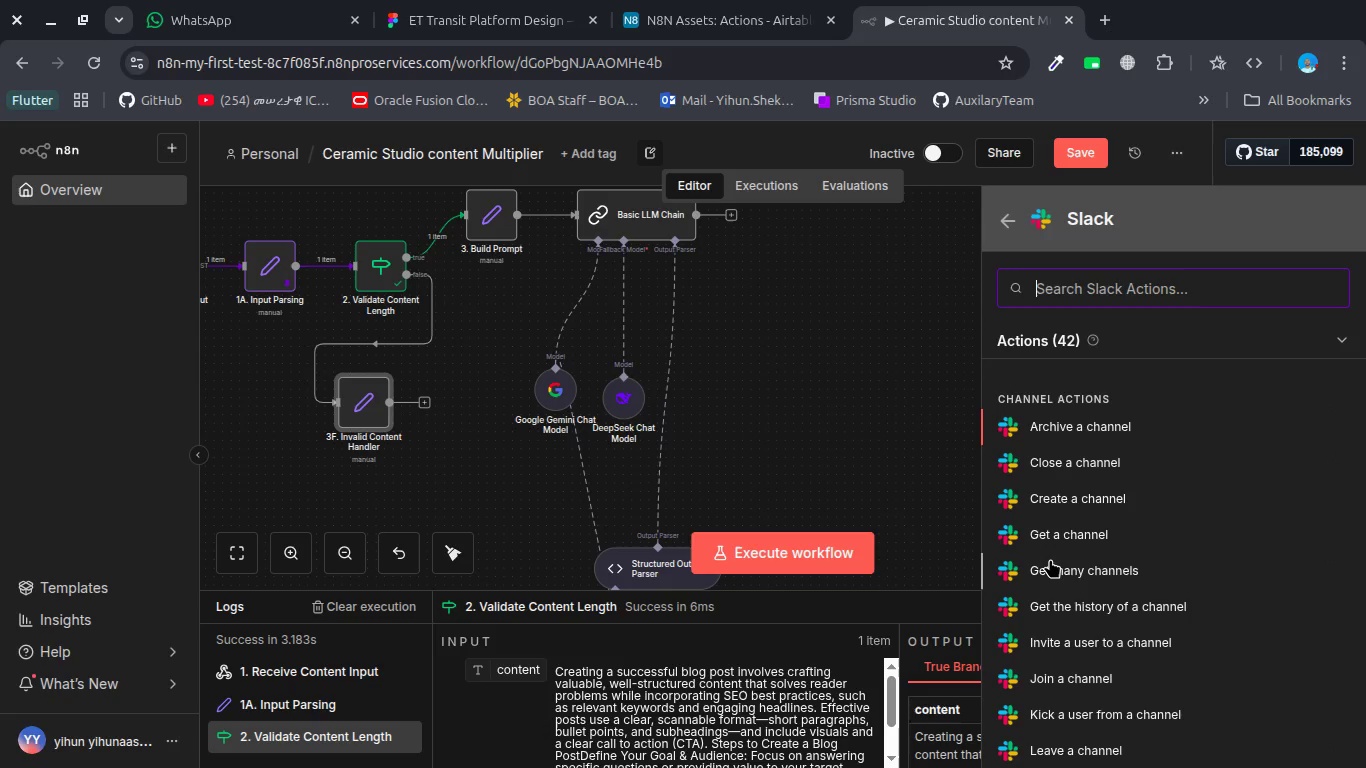 
scroll: coordinate [1050, 559], scroll_direction: down, amount: 2.0
 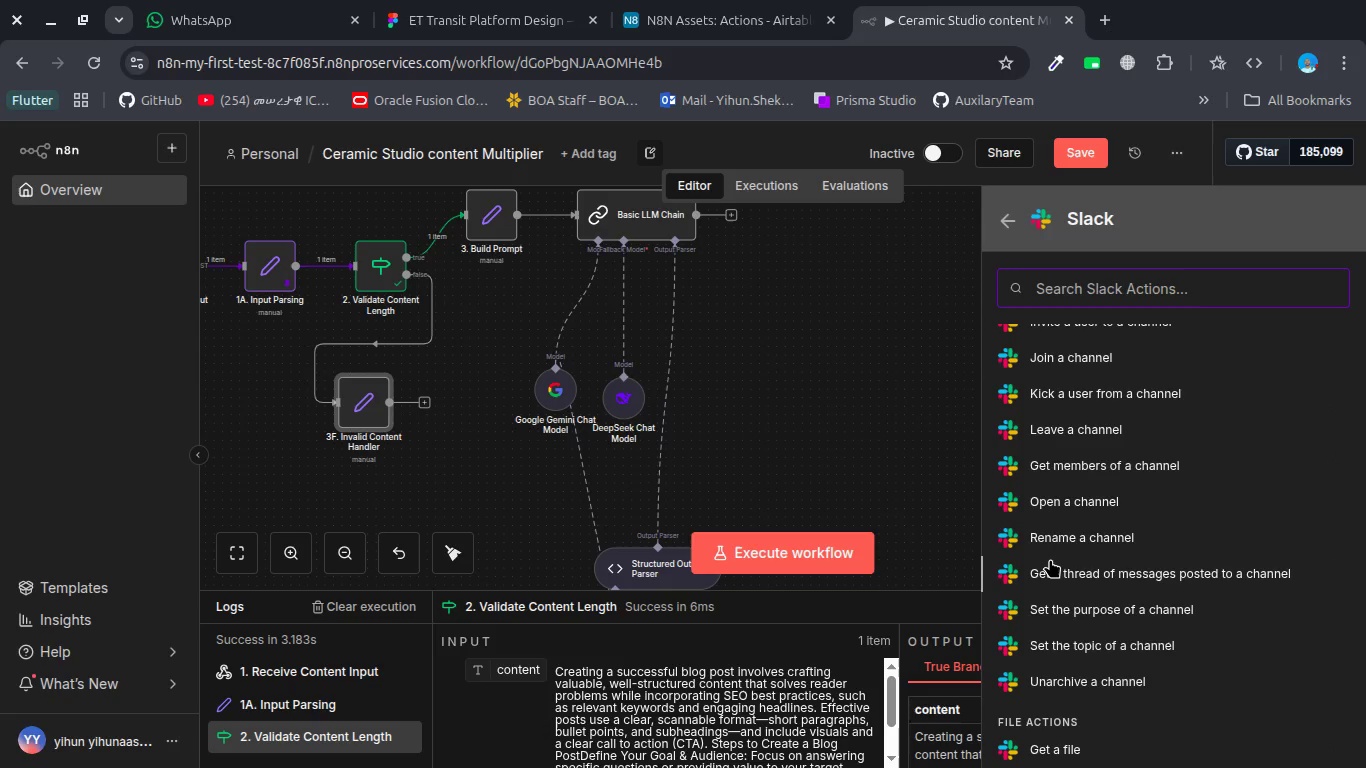 
type(se)
 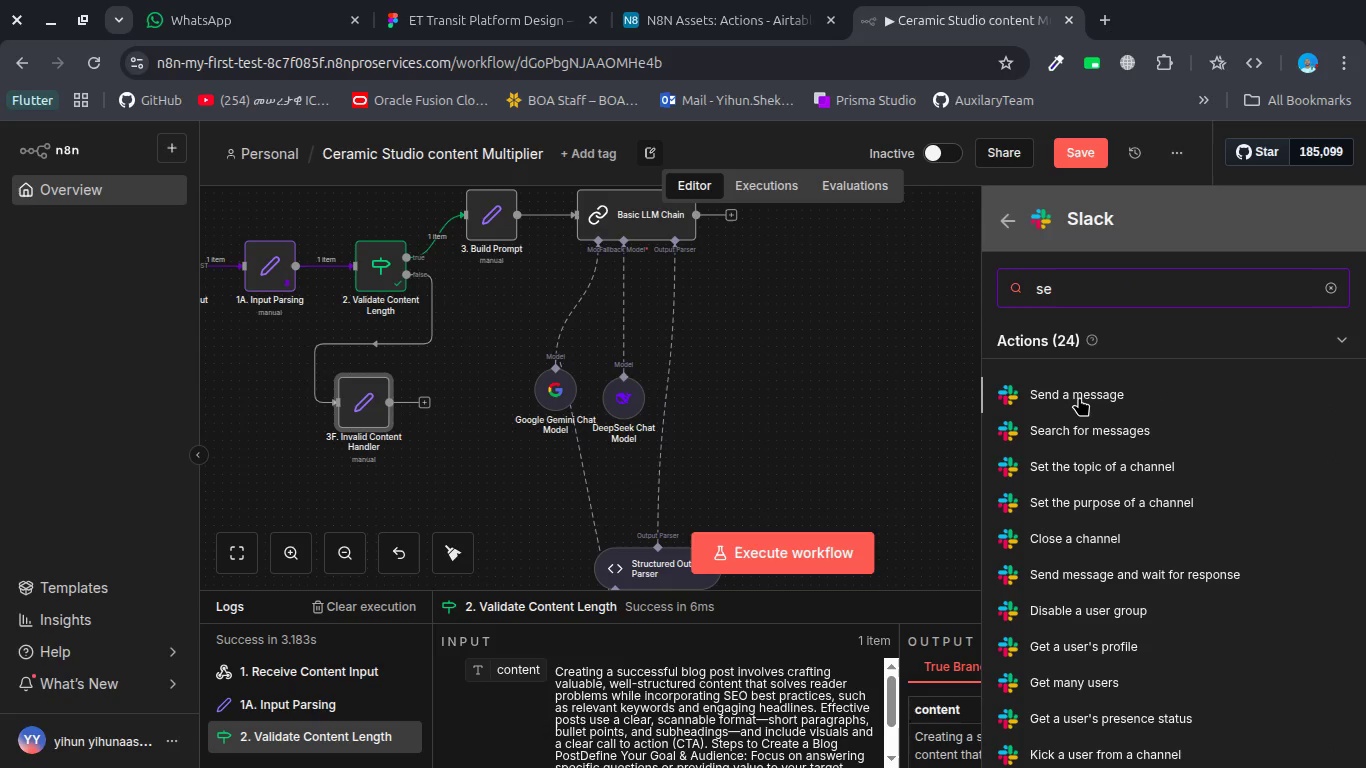 
left_click([1082, 393])
 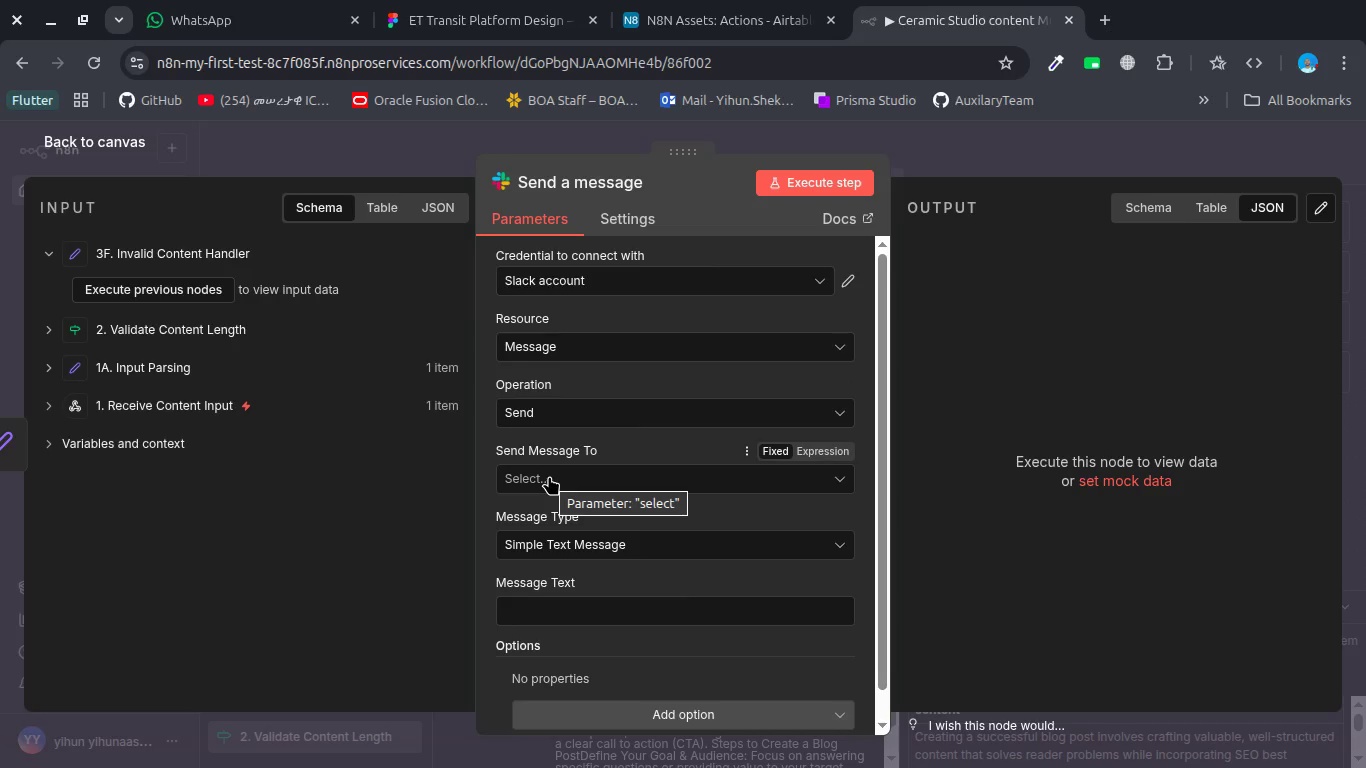 
wait(23.56)
 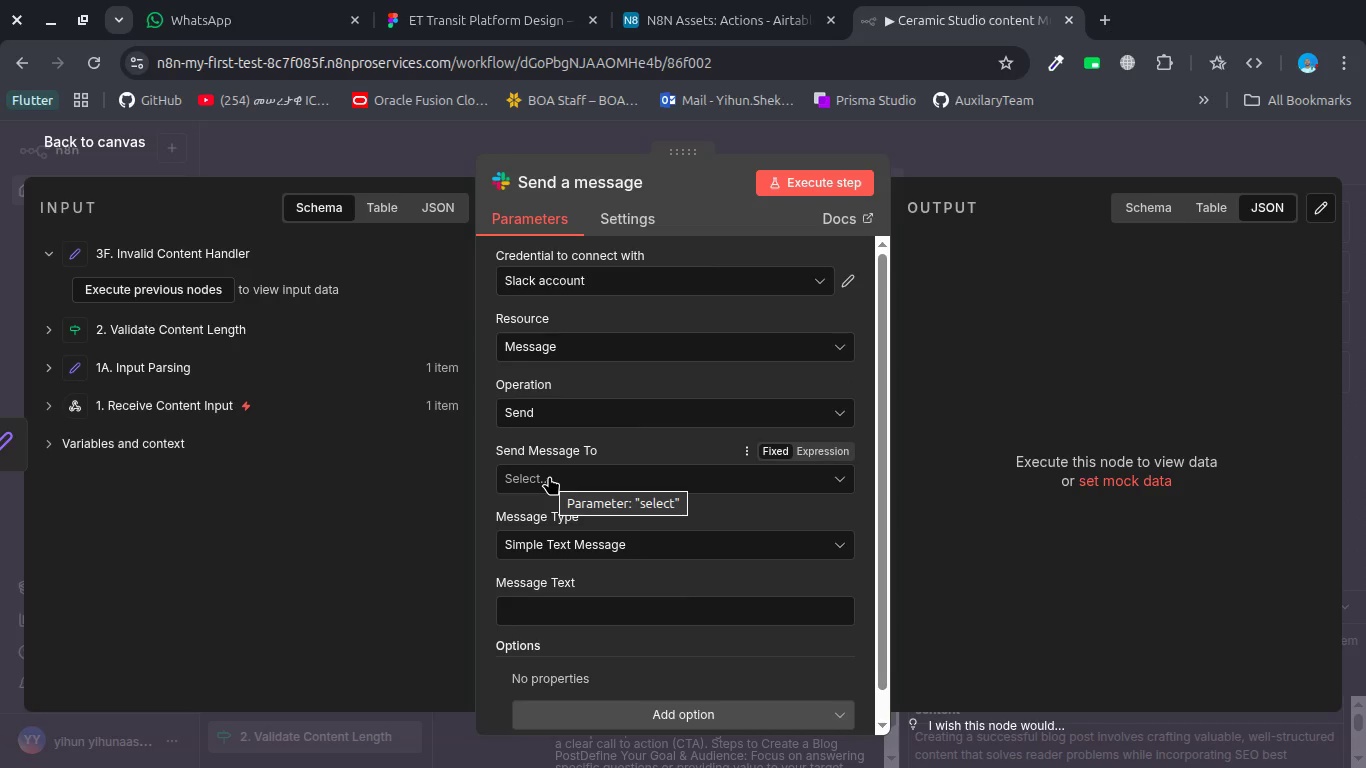 
left_click([261, 143])
 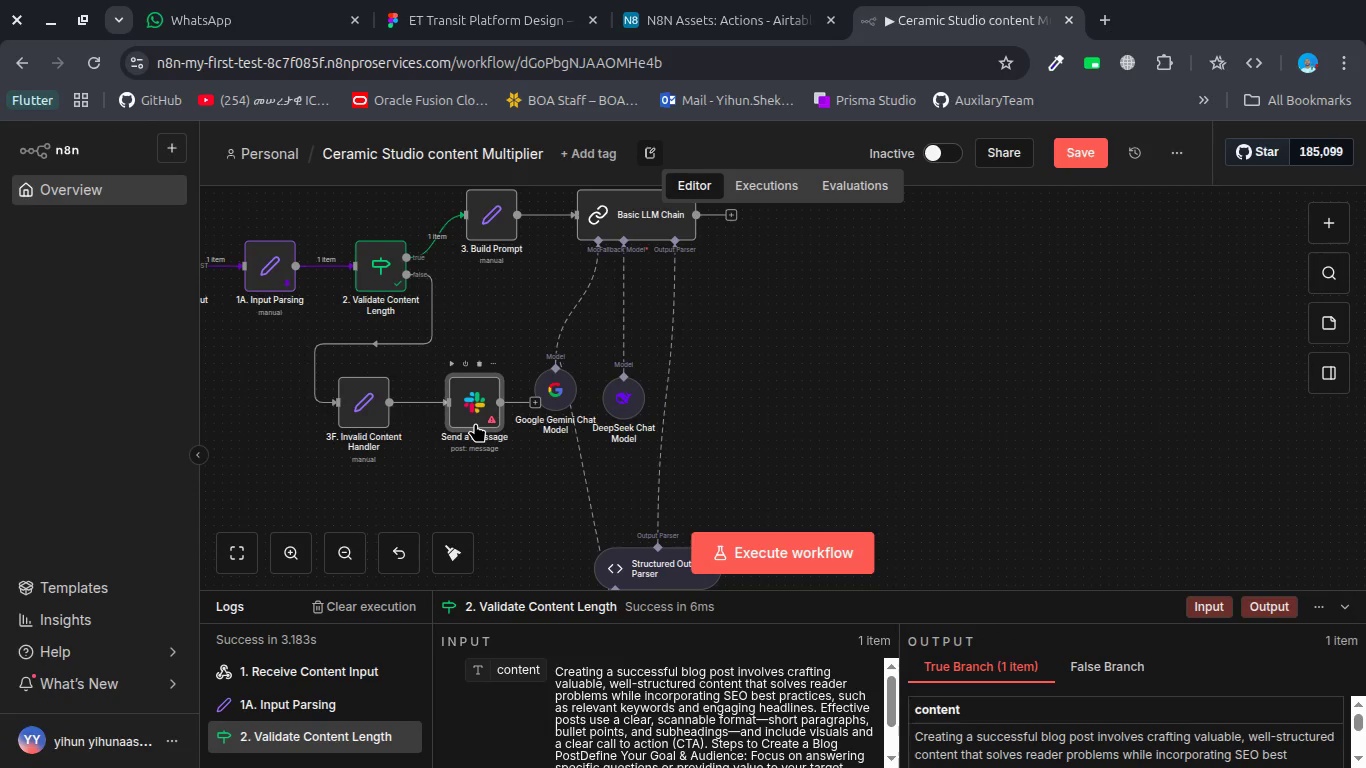 
left_click_drag(start_coordinate=[472, 403], to_coordinate=[361, 531])
 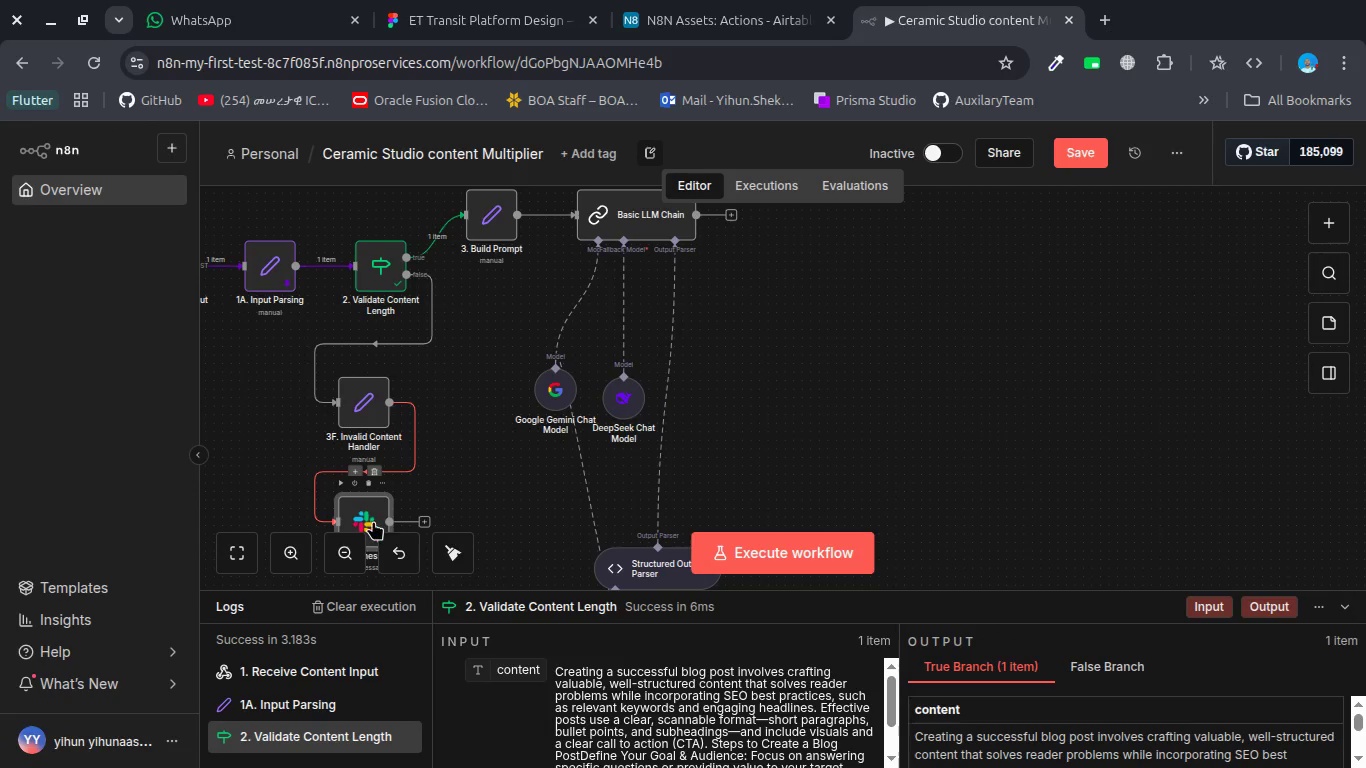 
double_click([368, 519])
 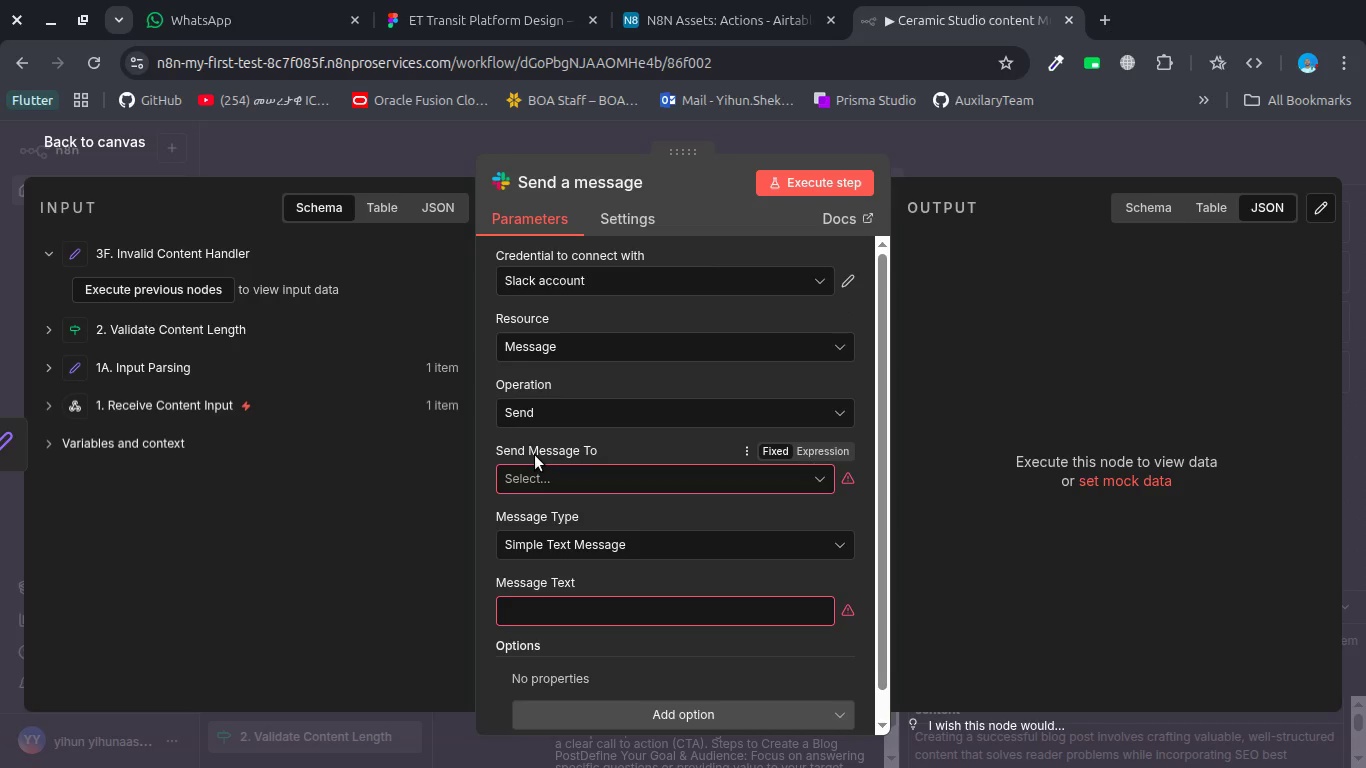 
wait(13.08)
 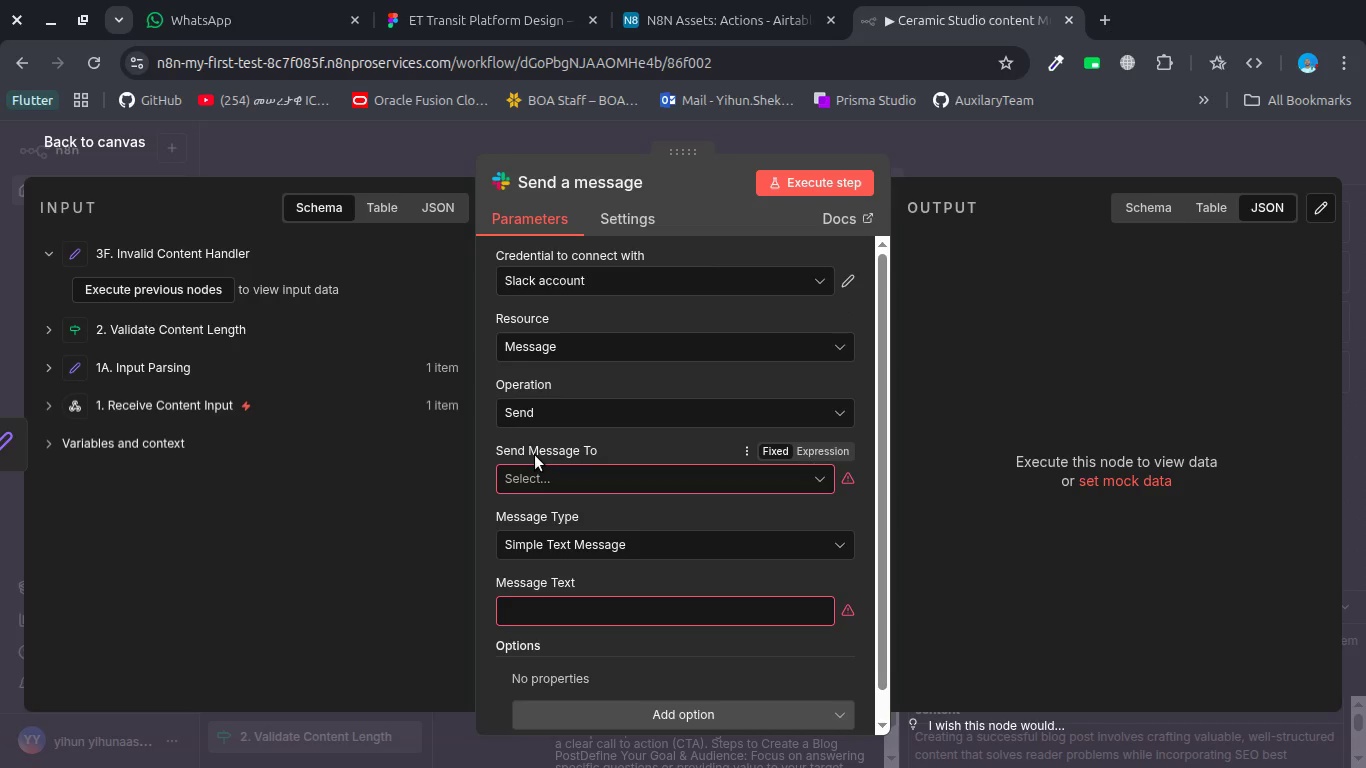 
key(Alt+Tab)
 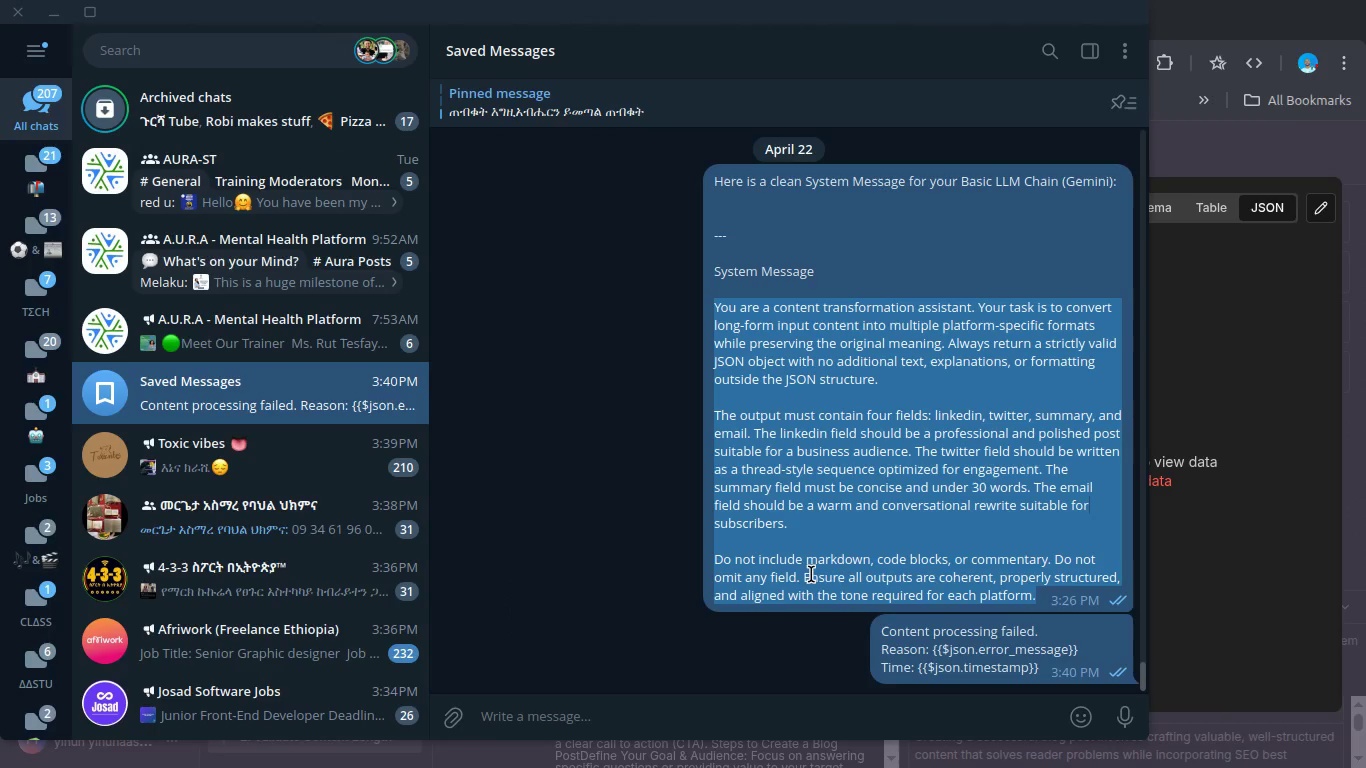 
left_click([952, 667])
 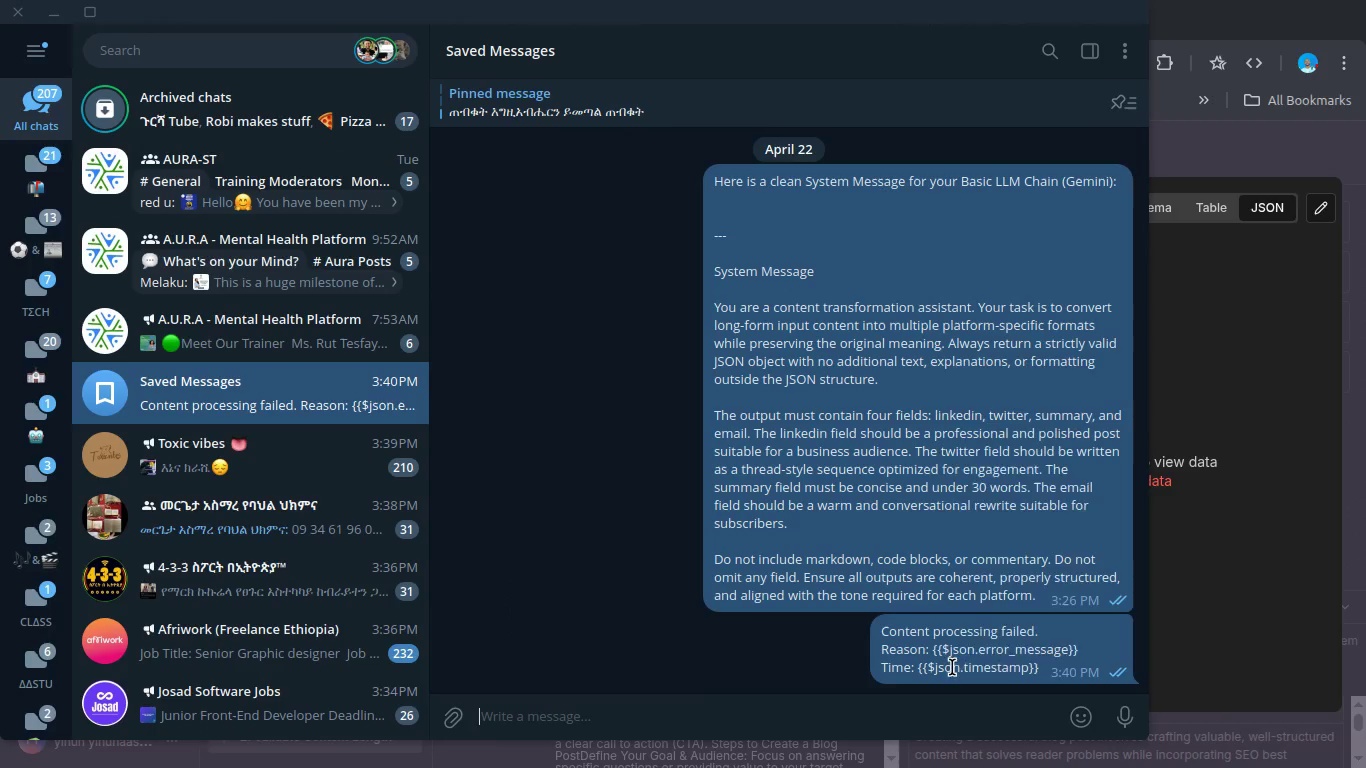 
right_click([952, 667])
 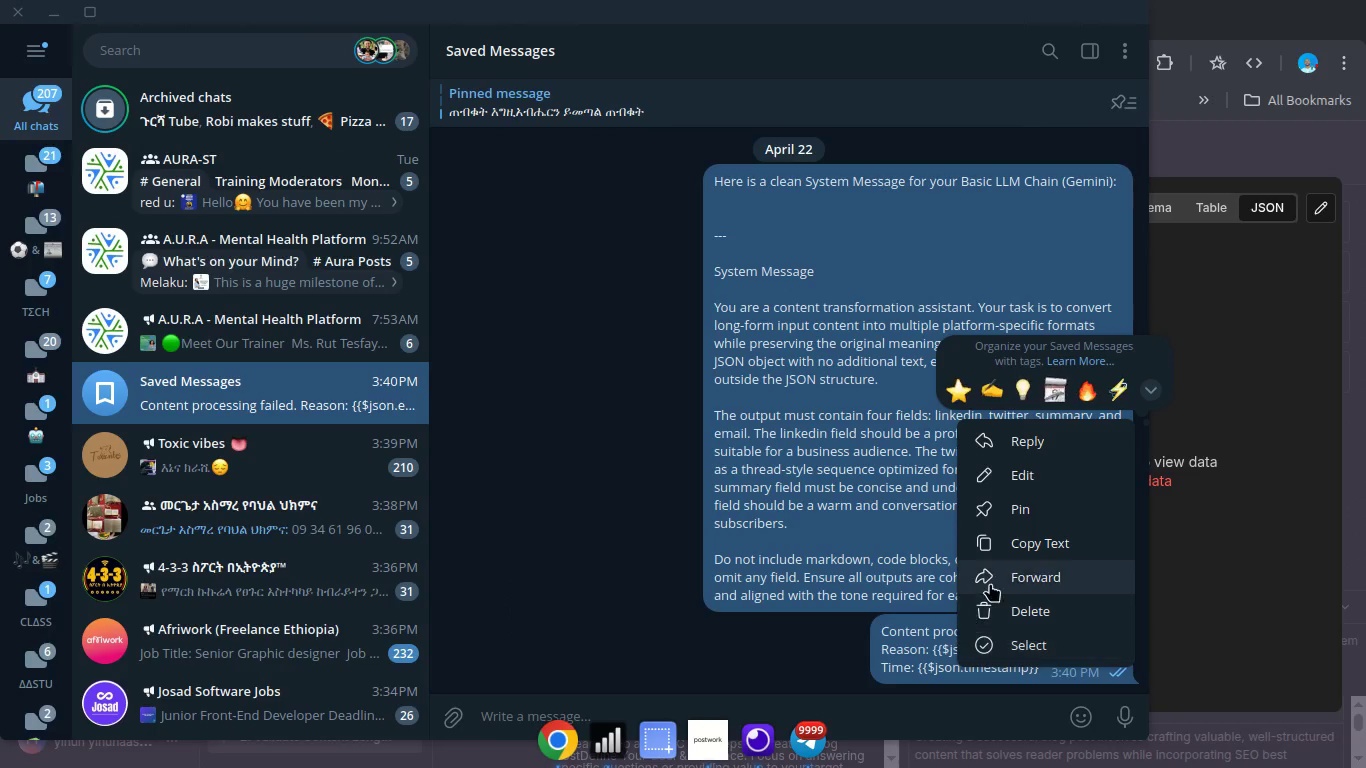 
left_click([1019, 549])
 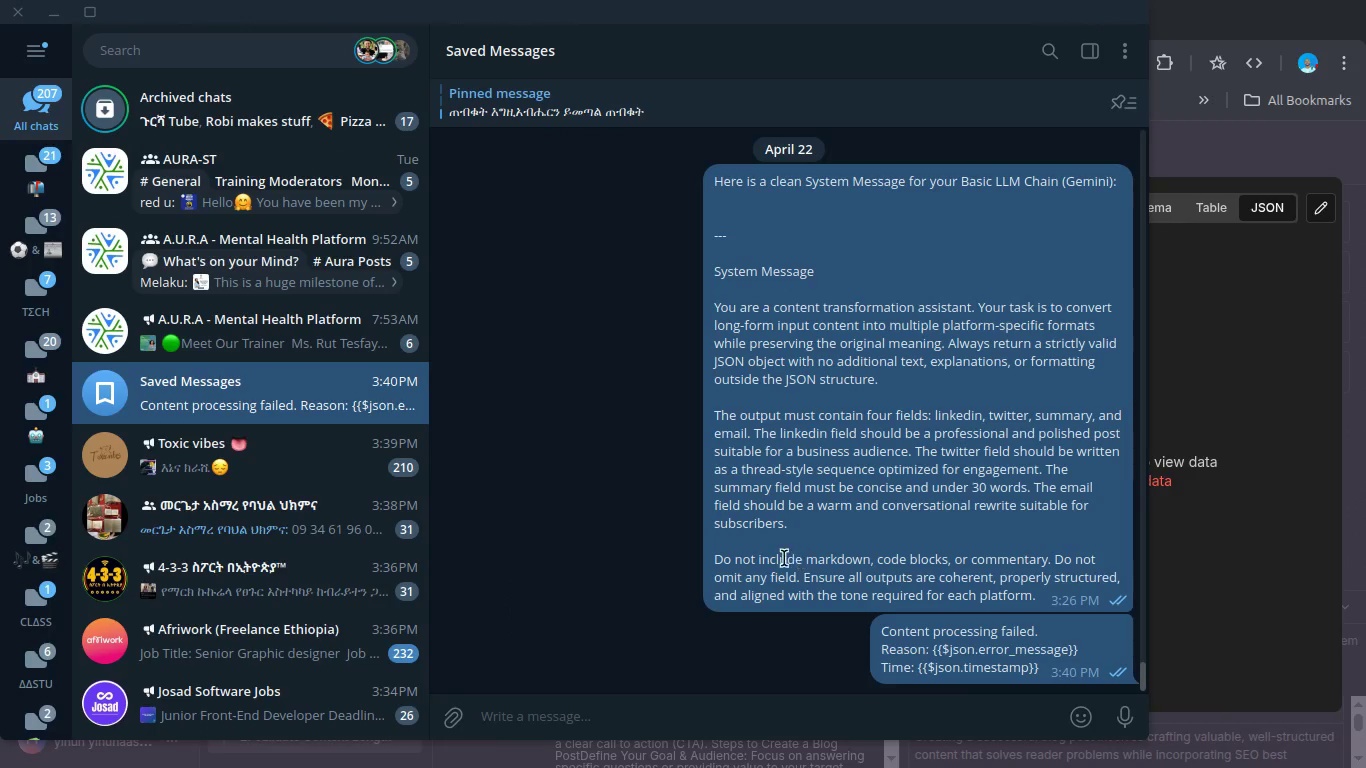 
left_click([782, 557])
 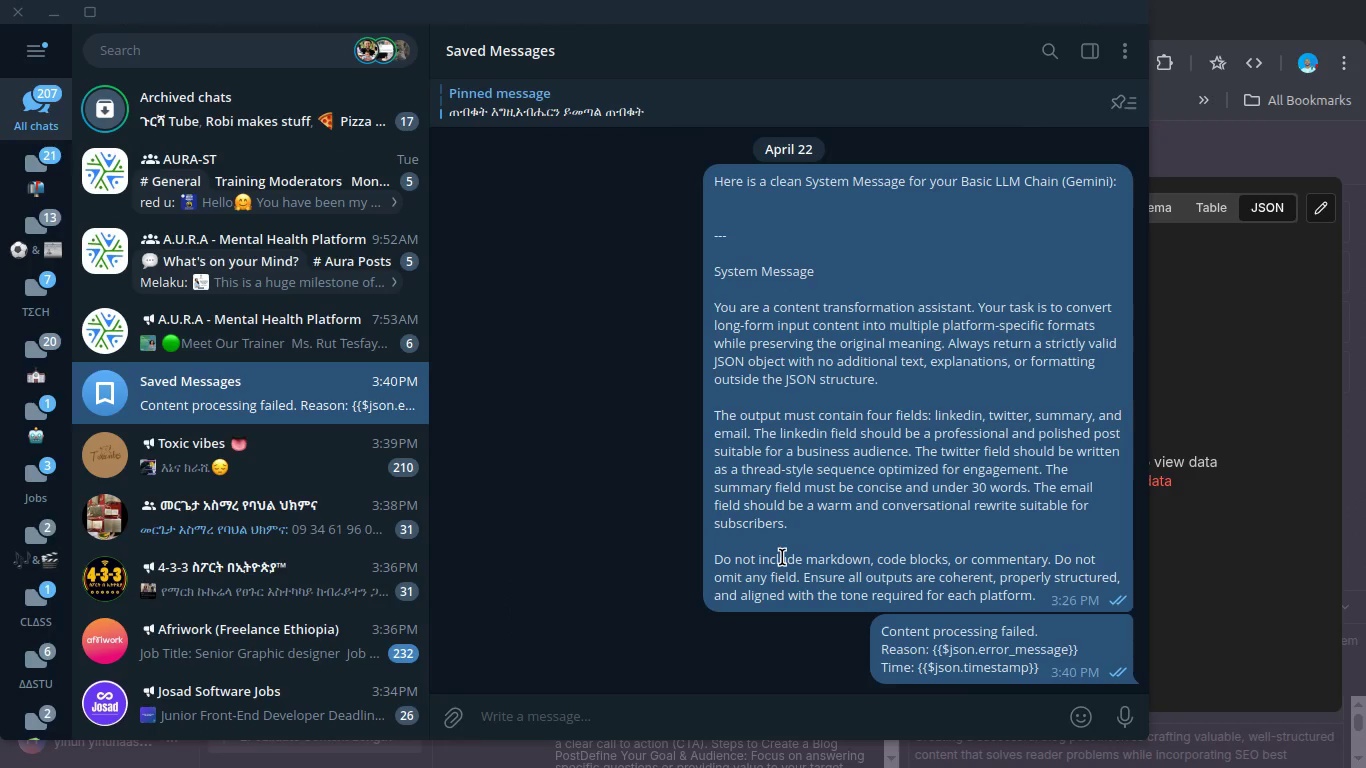 
key(Alt+AltLeft)
 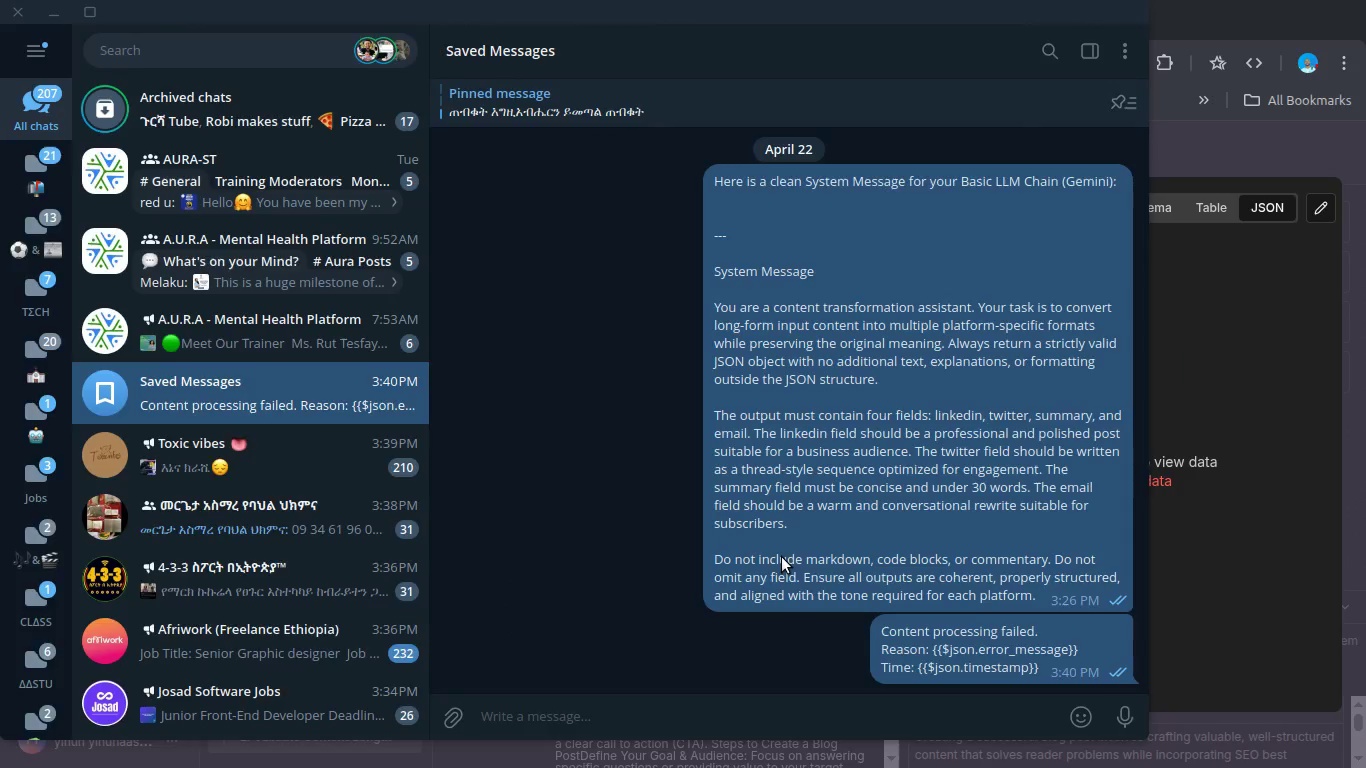 
key(Alt+Tab)
 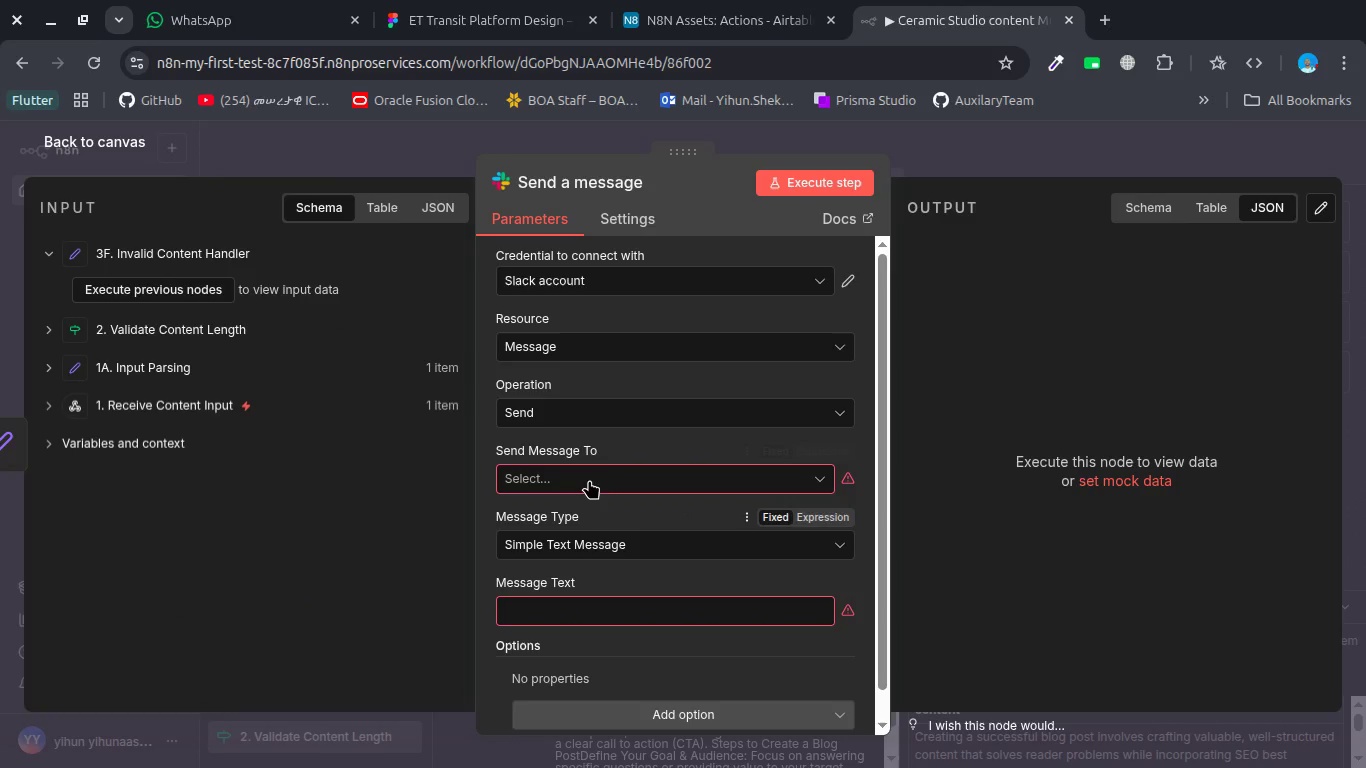 
left_click([600, 463])
 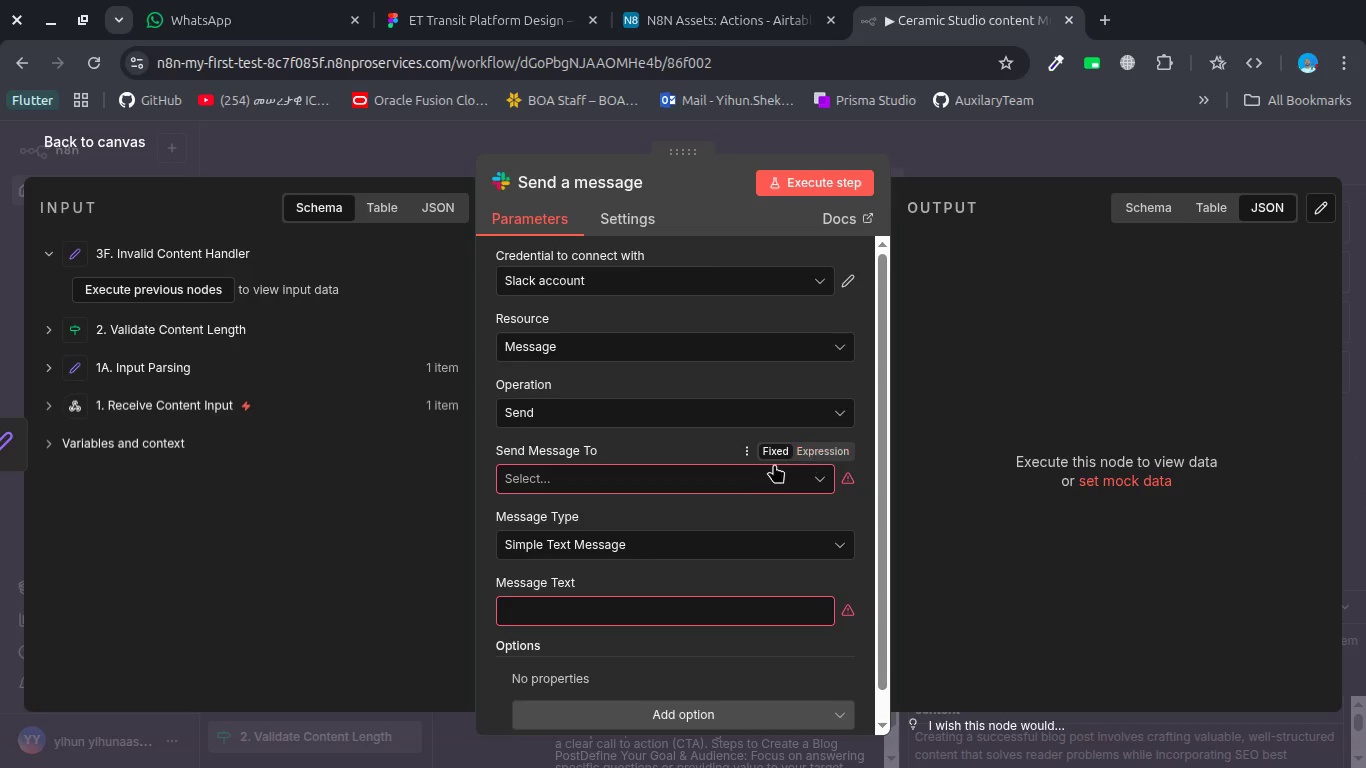 
left_click([769, 473])
 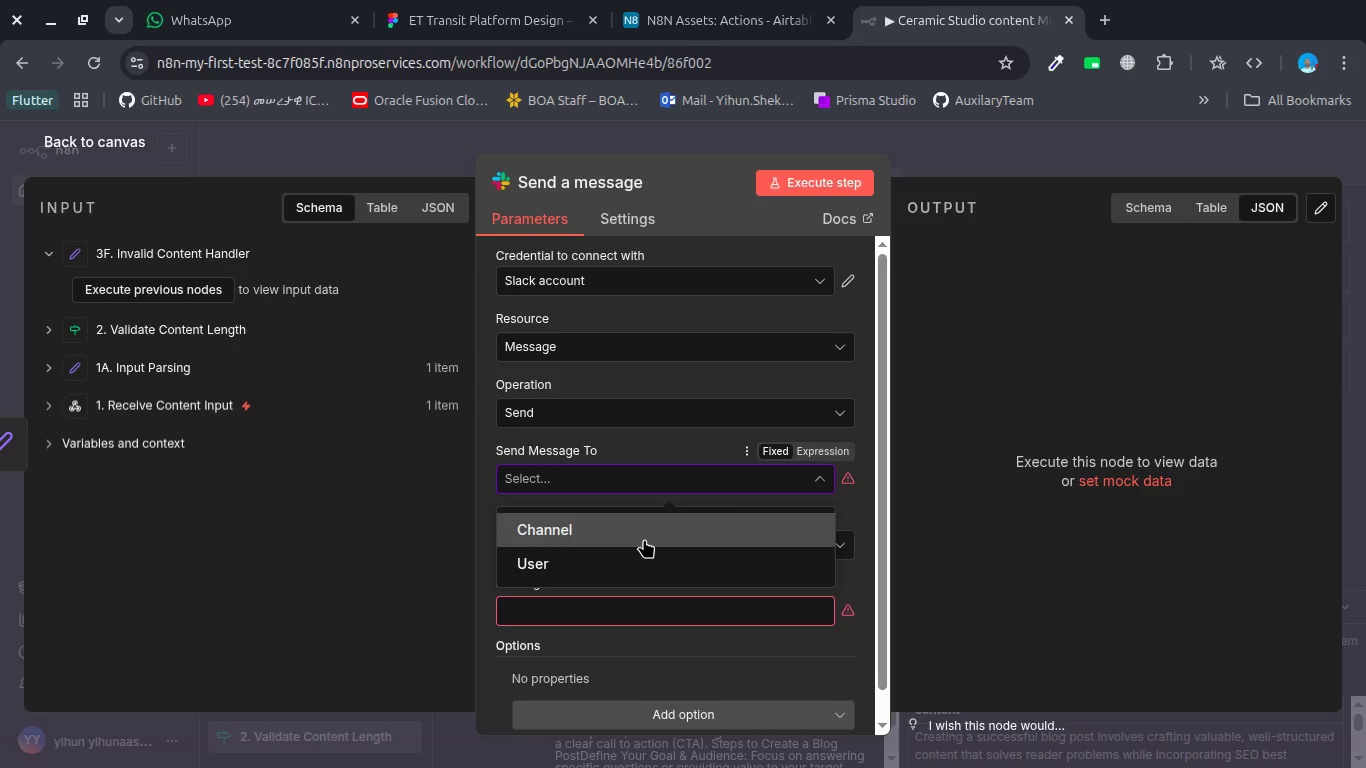 
left_click([643, 539])
 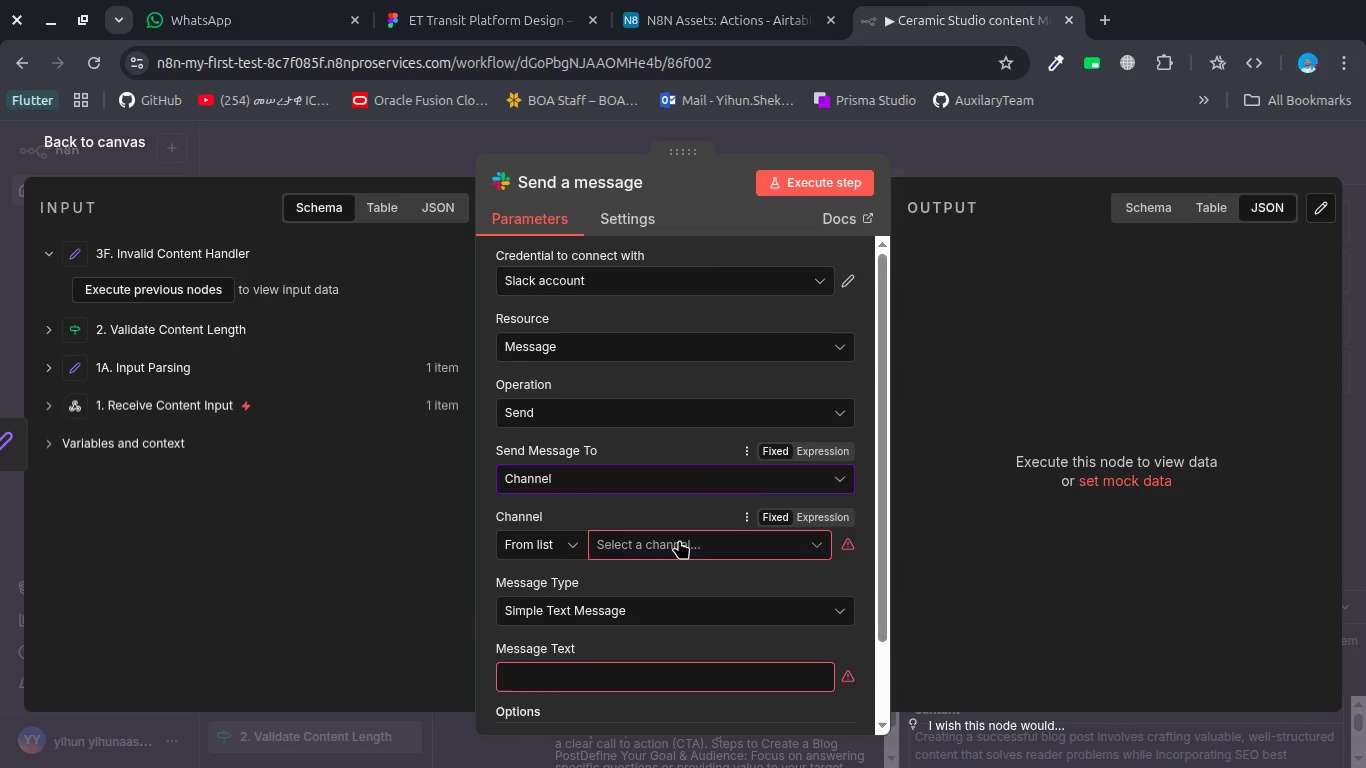 
left_click([679, 540])
 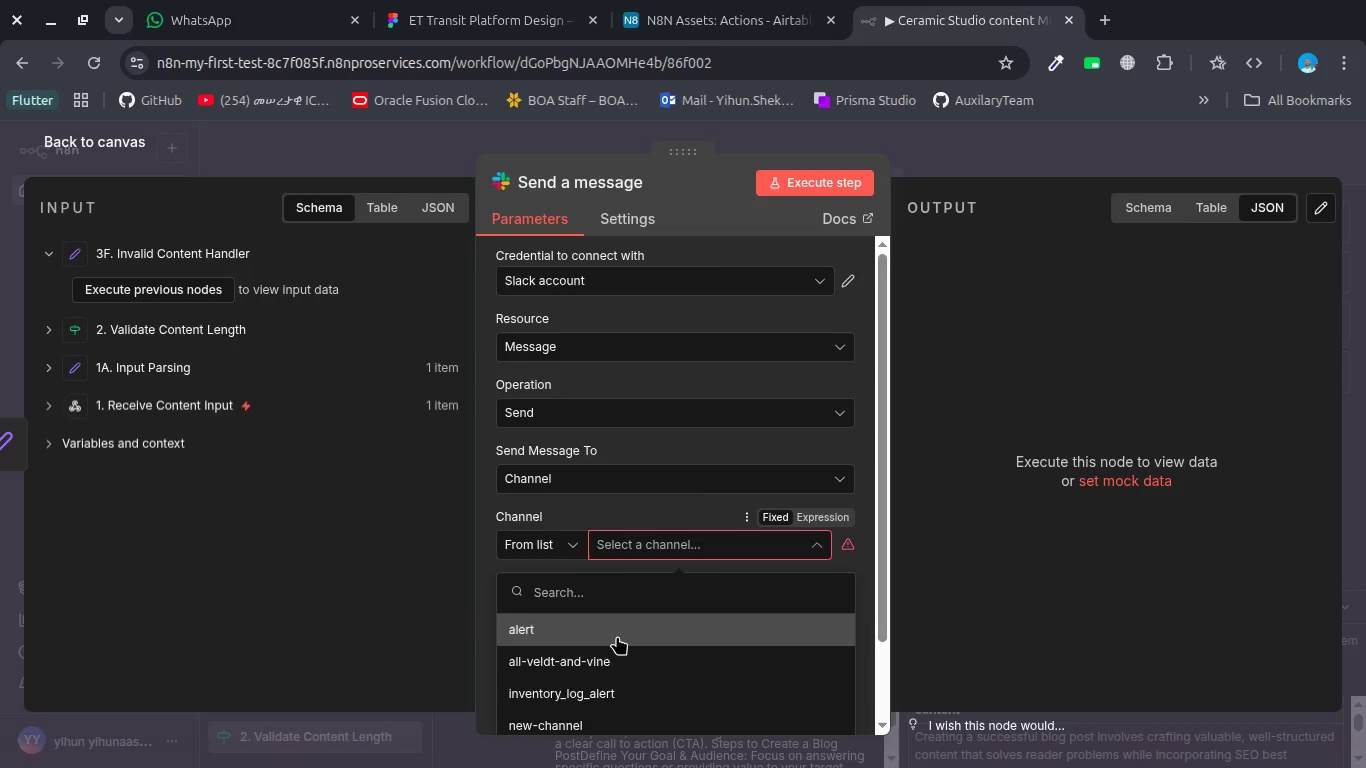 
scroll: coordinate [617, 636], scroll_direction: down, amount: 1.0
 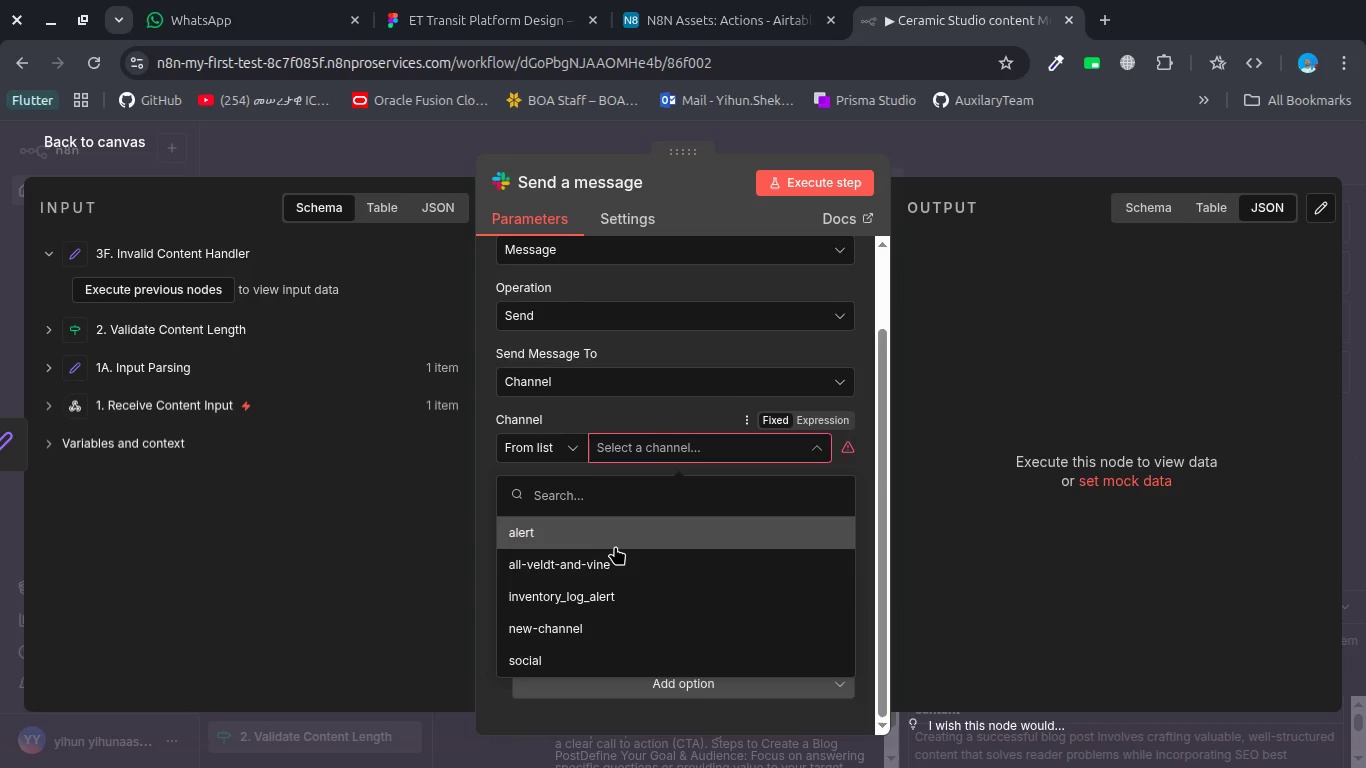 
left_click([615, 546])
 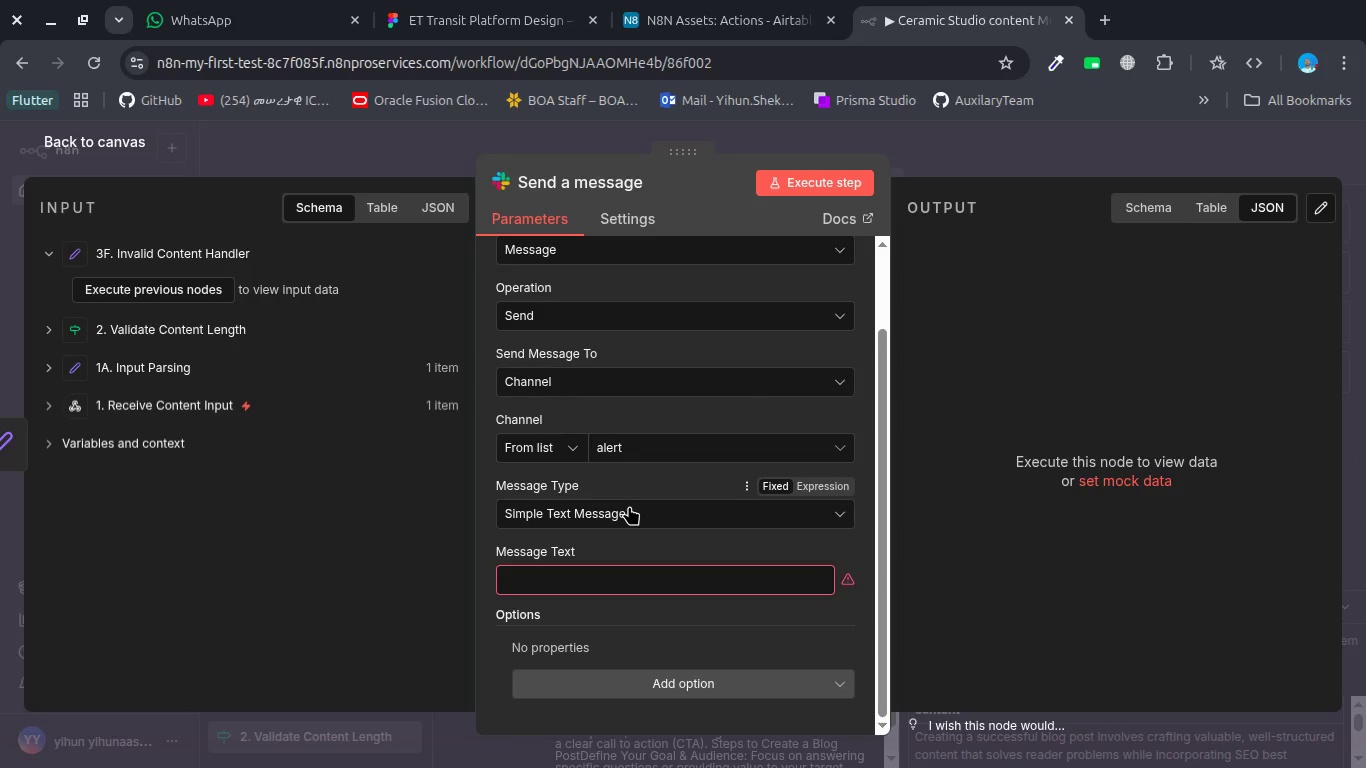 
left_click([596, 580])
 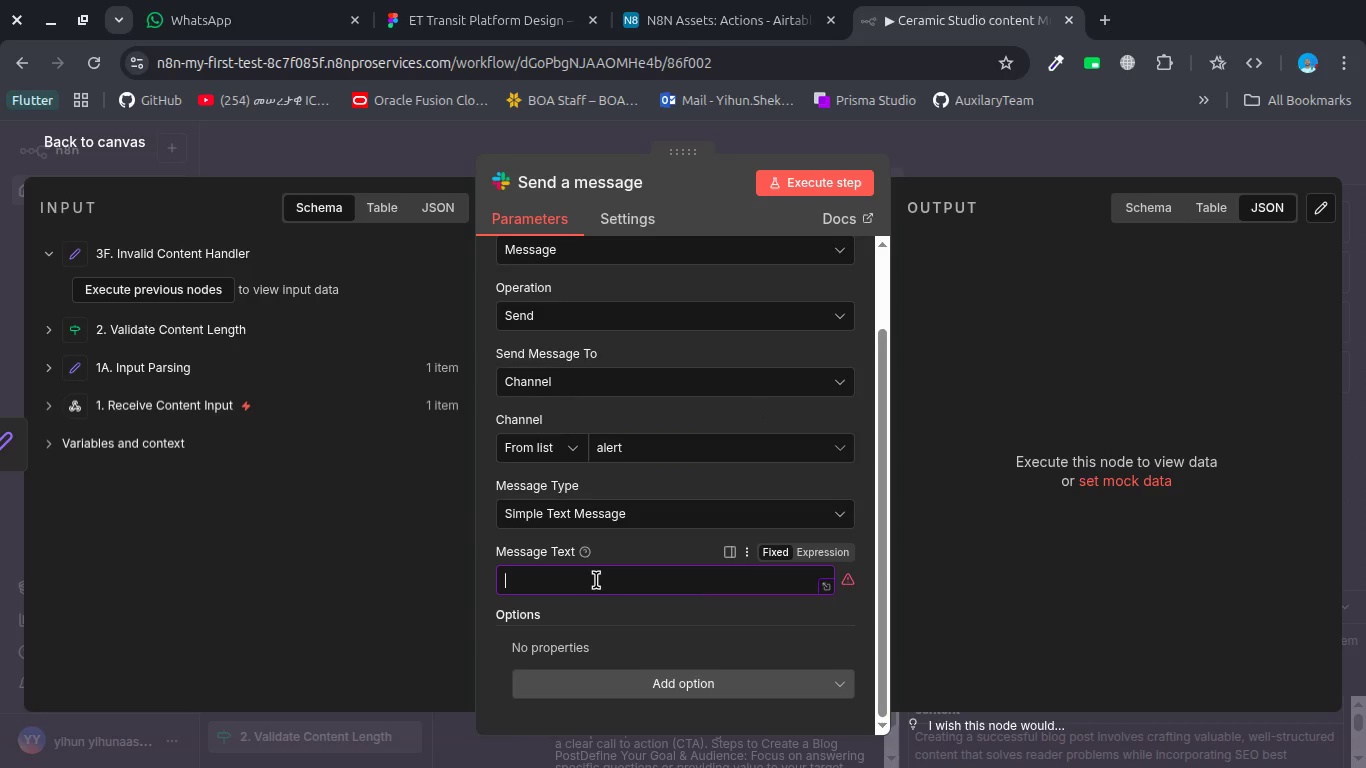 
key(Control+V)
 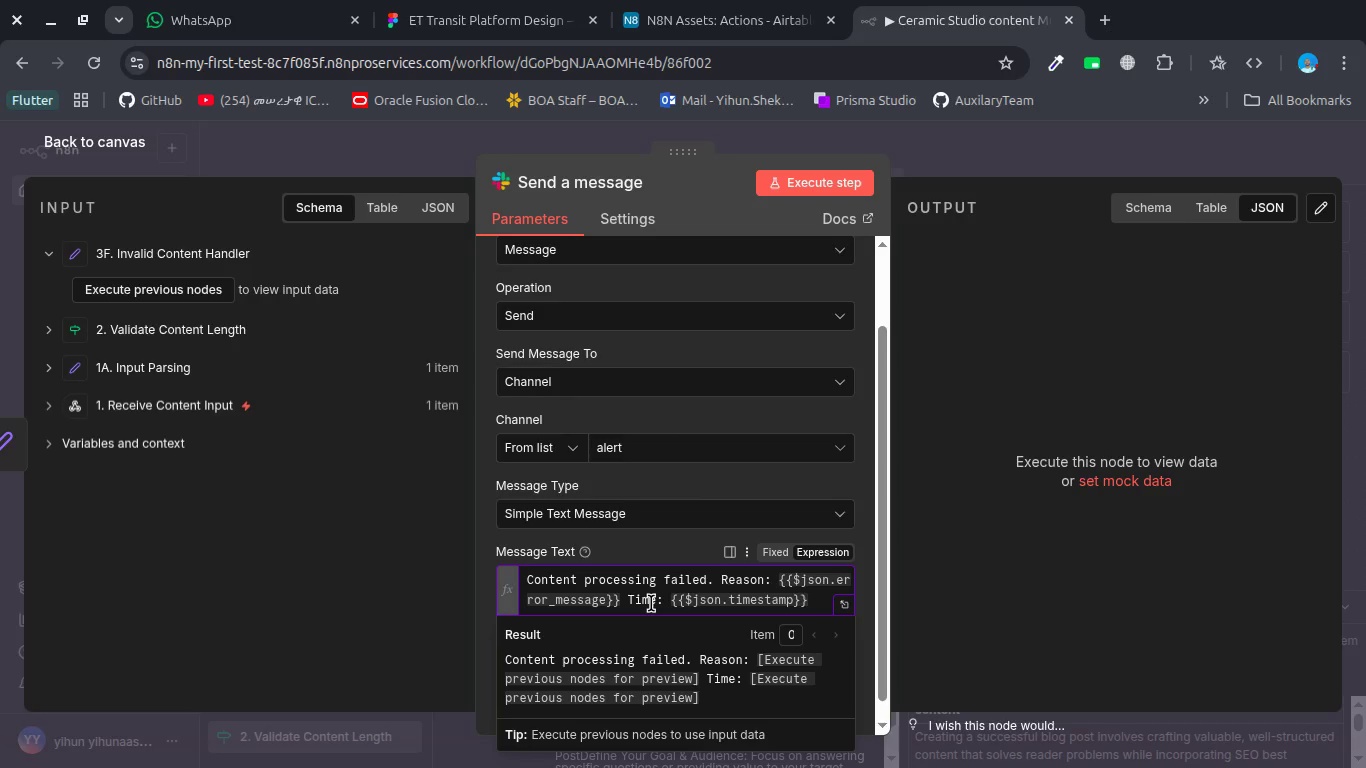 
wait(20.52)
 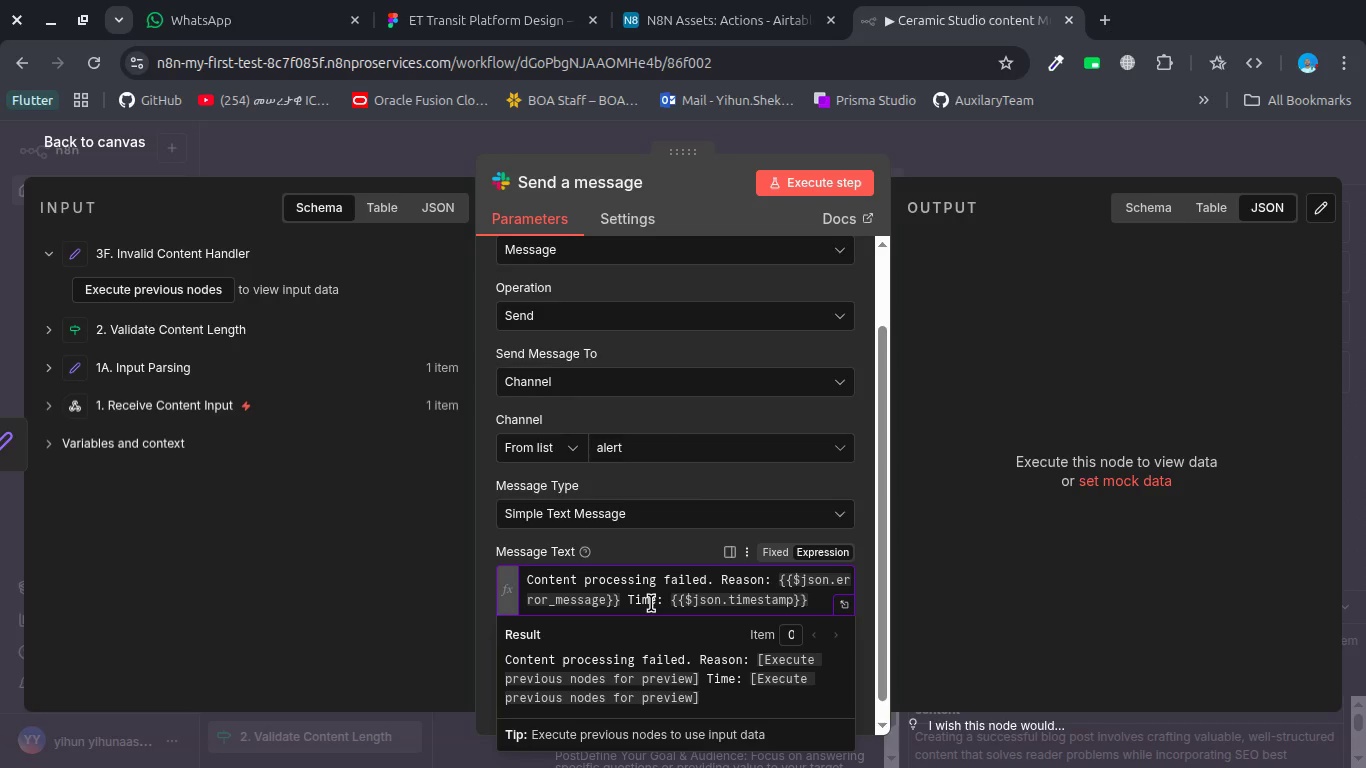 
left_click([824, 601])
 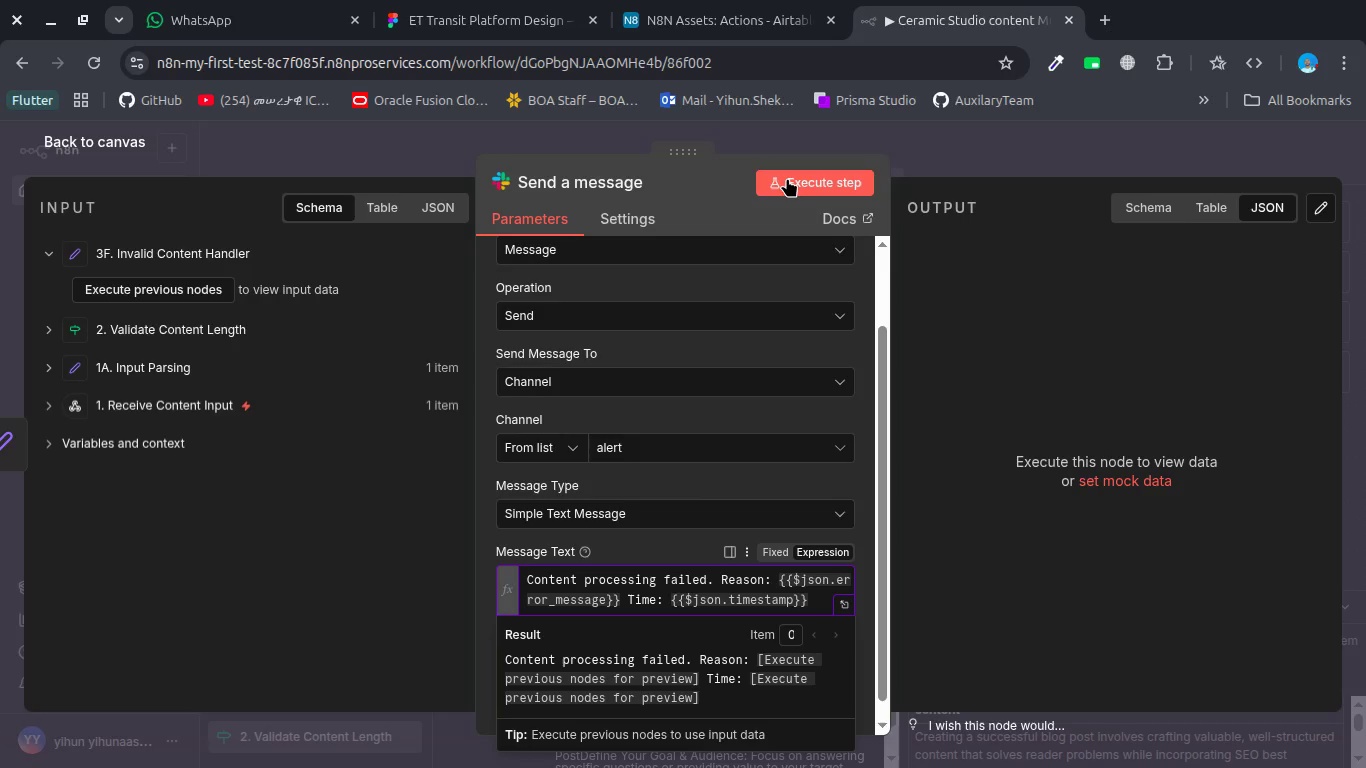 
left_click([787, 178])
 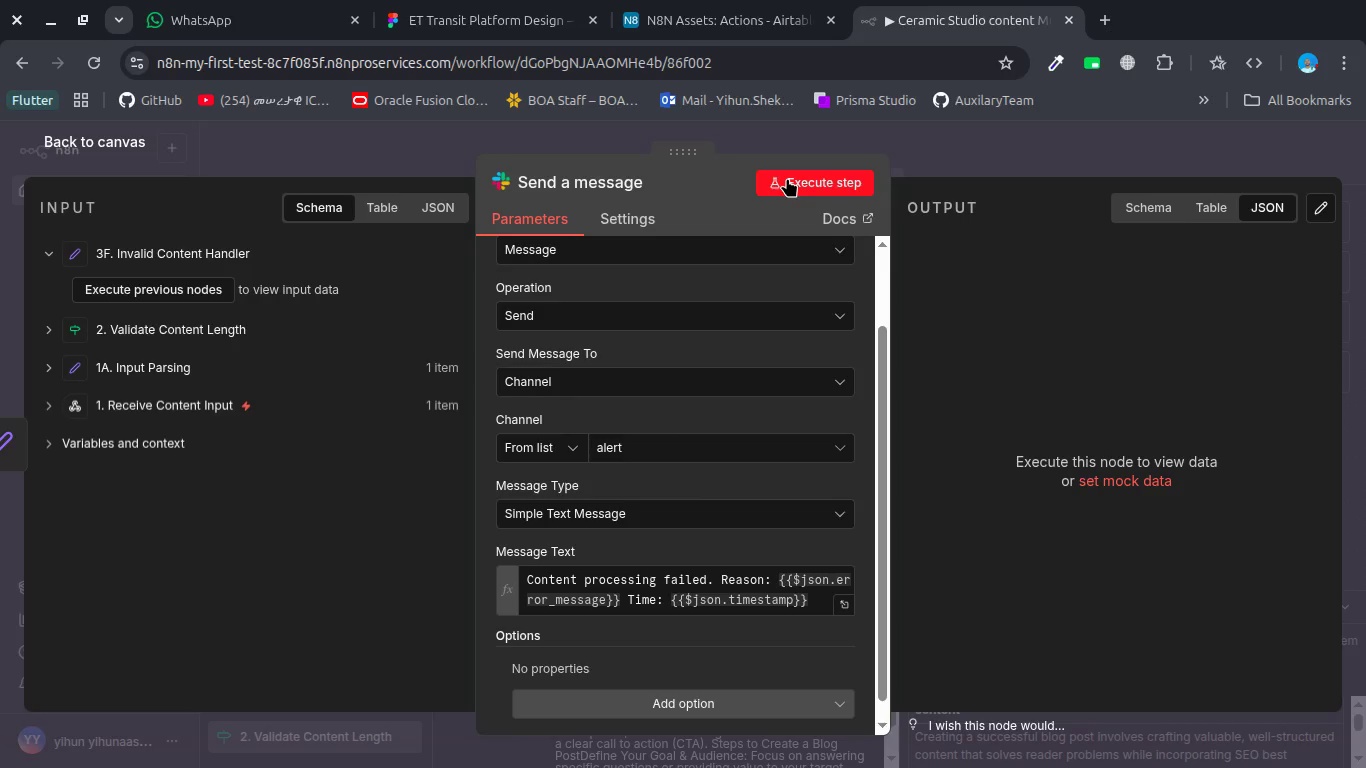 
wait(14.2)
 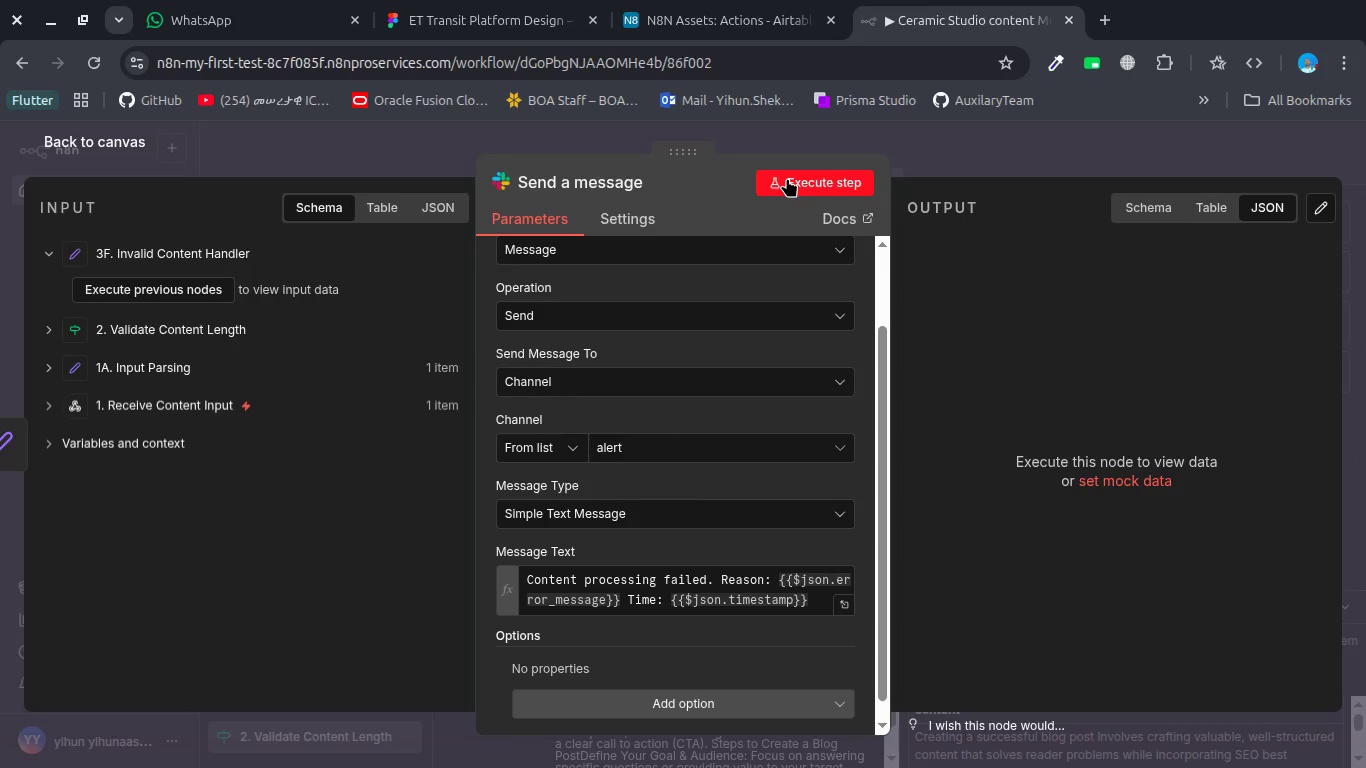 
left_click([441, 146])
 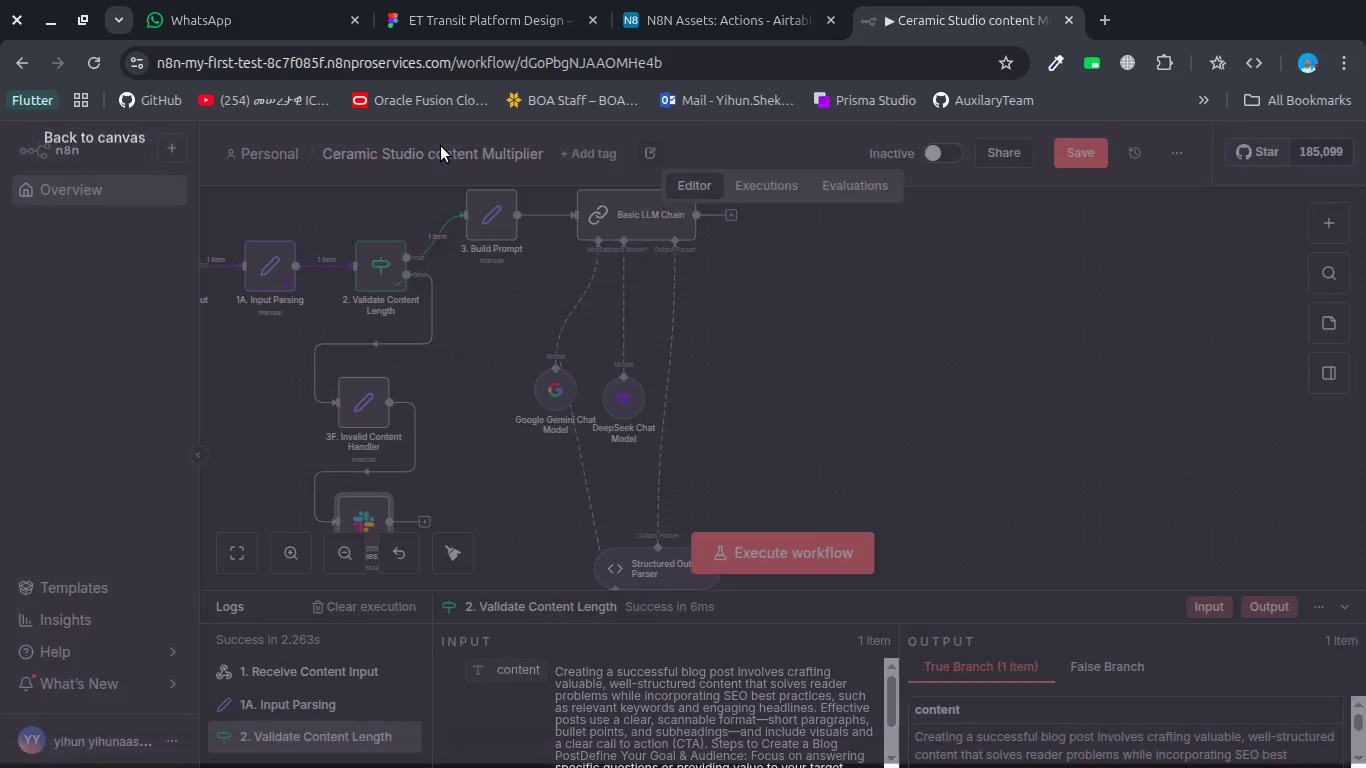 
left_click([441, 146])
 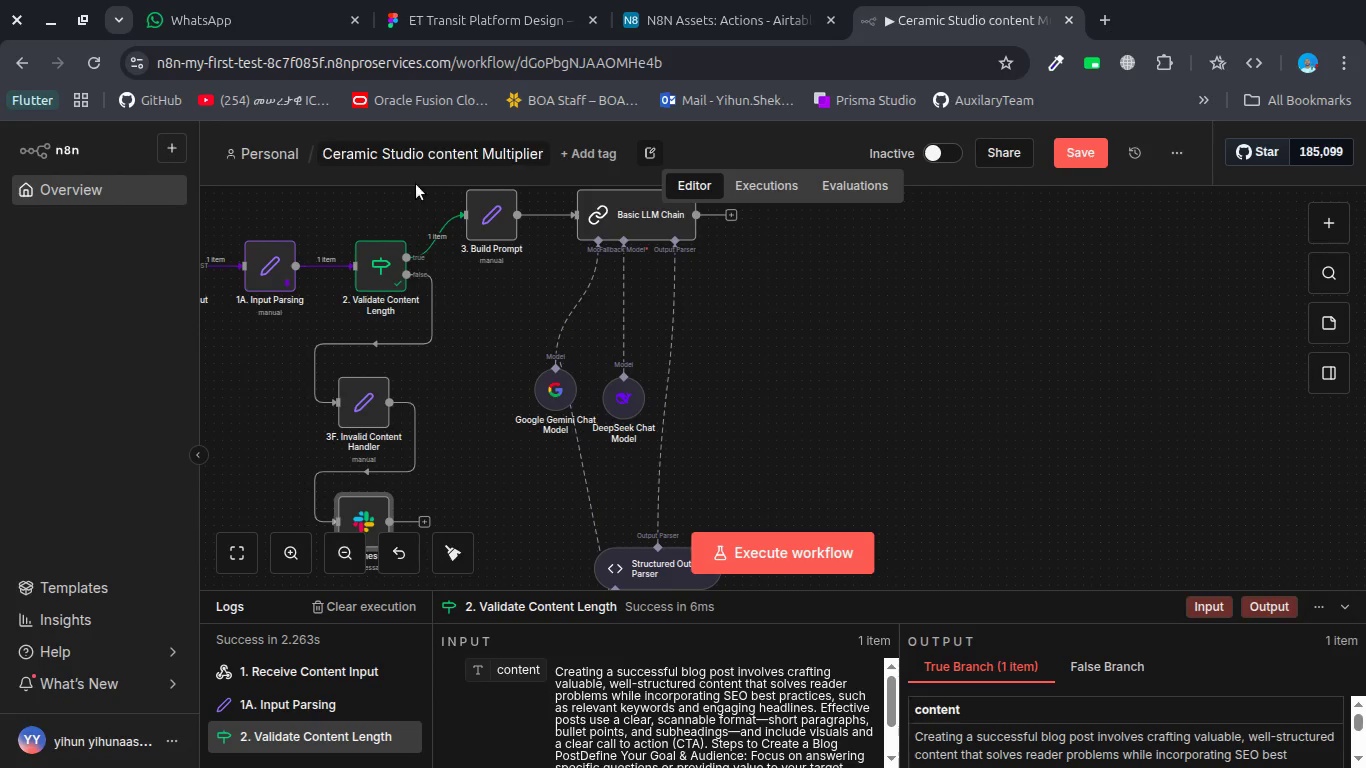 
left_click([410, 195])
 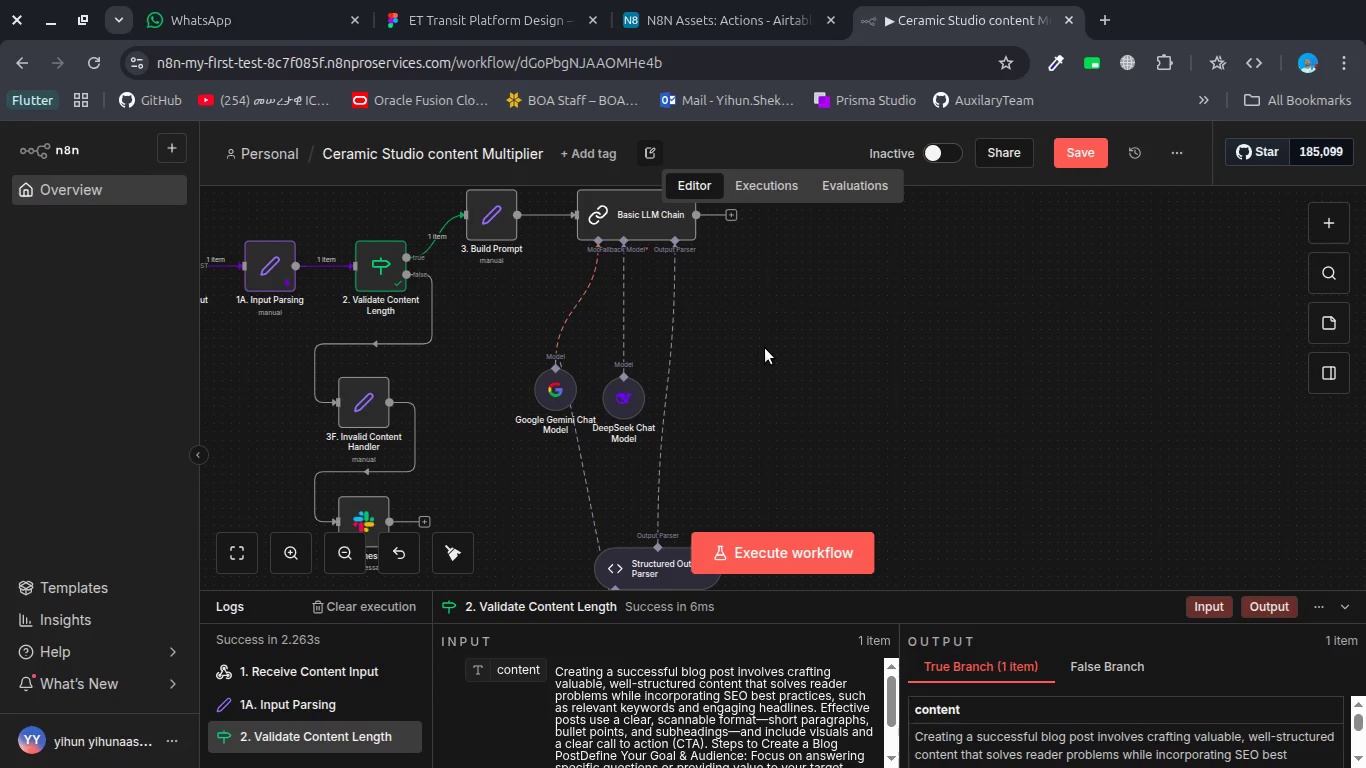 
scroll: coordinate [765, 348], scroll_direction: down, amount: 1.0
 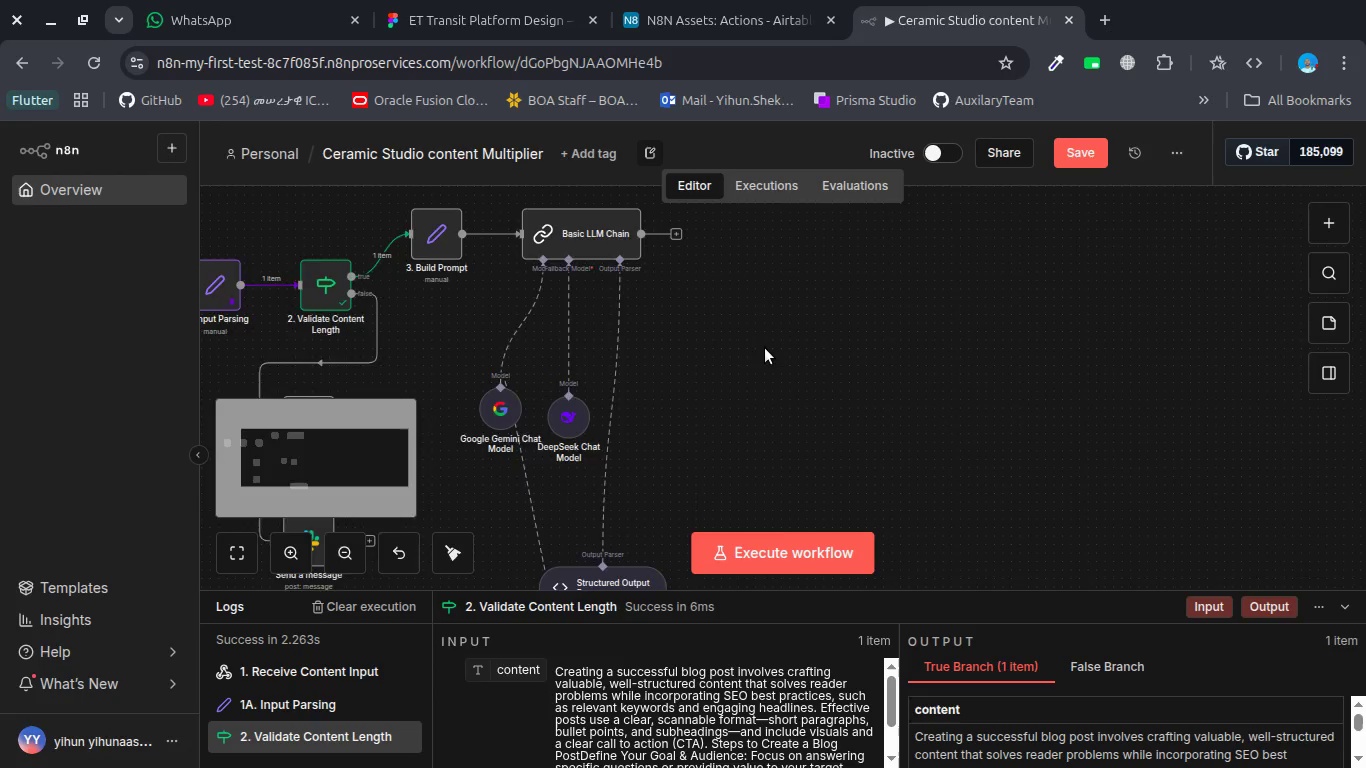 
scroll: coordinate [765, 348], scroll_direction: none, amount: 0.0
 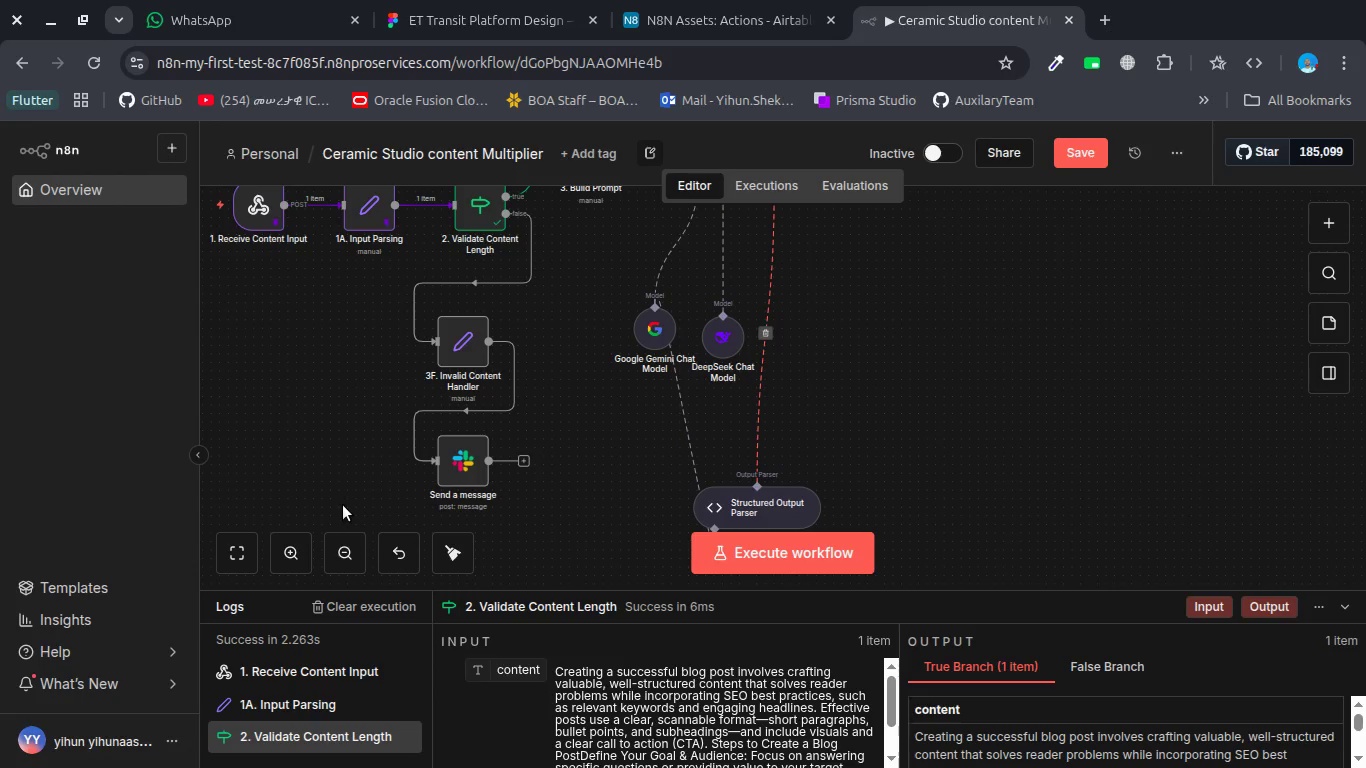 
left_click([229, 551])
 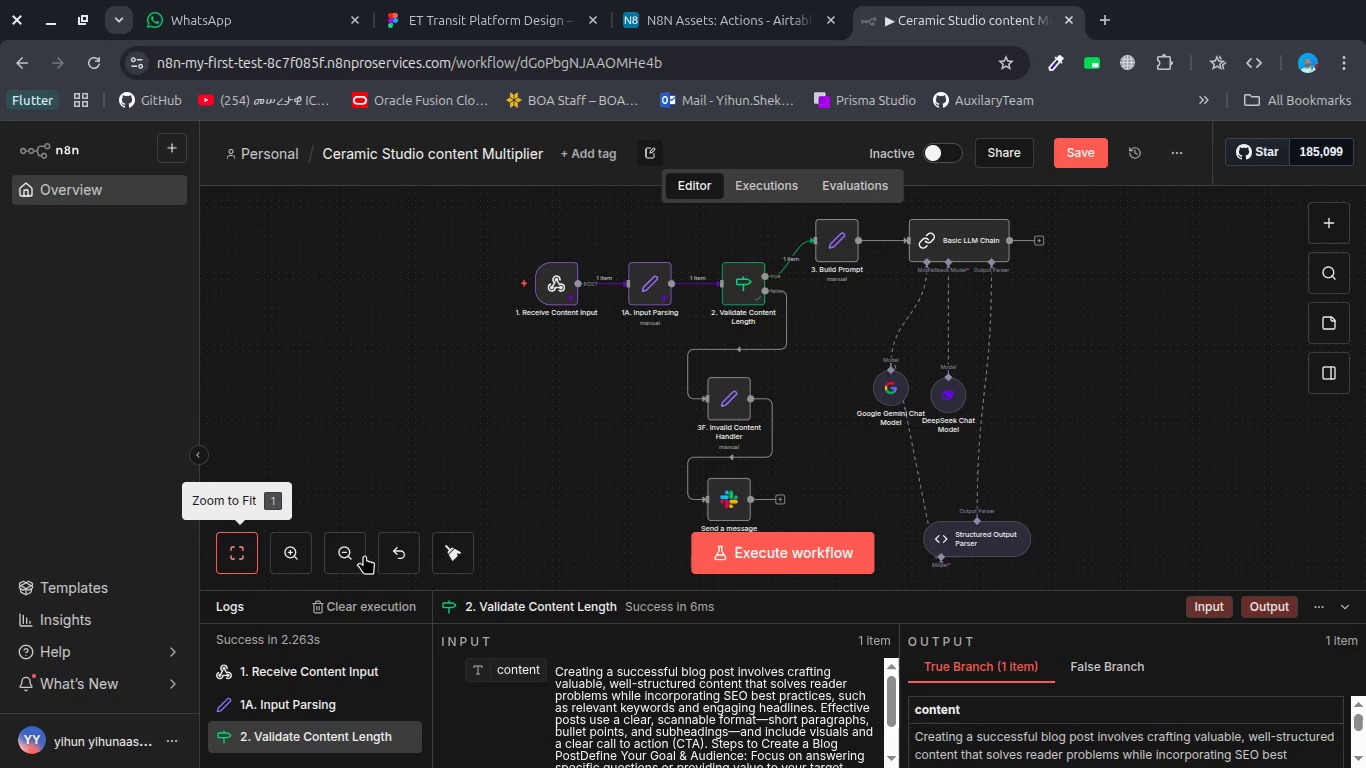 
wait(6.16)
 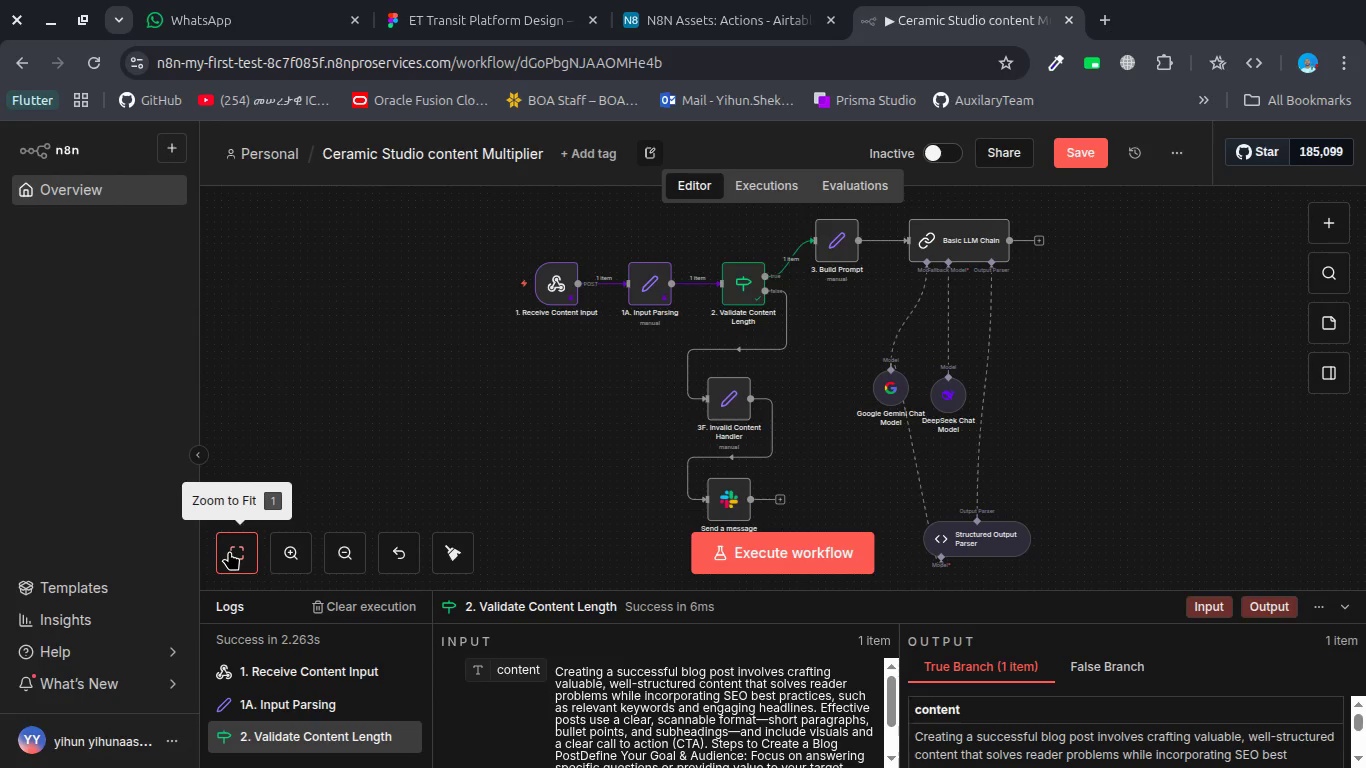 
scroll: coordinate [1101, 423], scroll_direction: down, amount: 4.0
 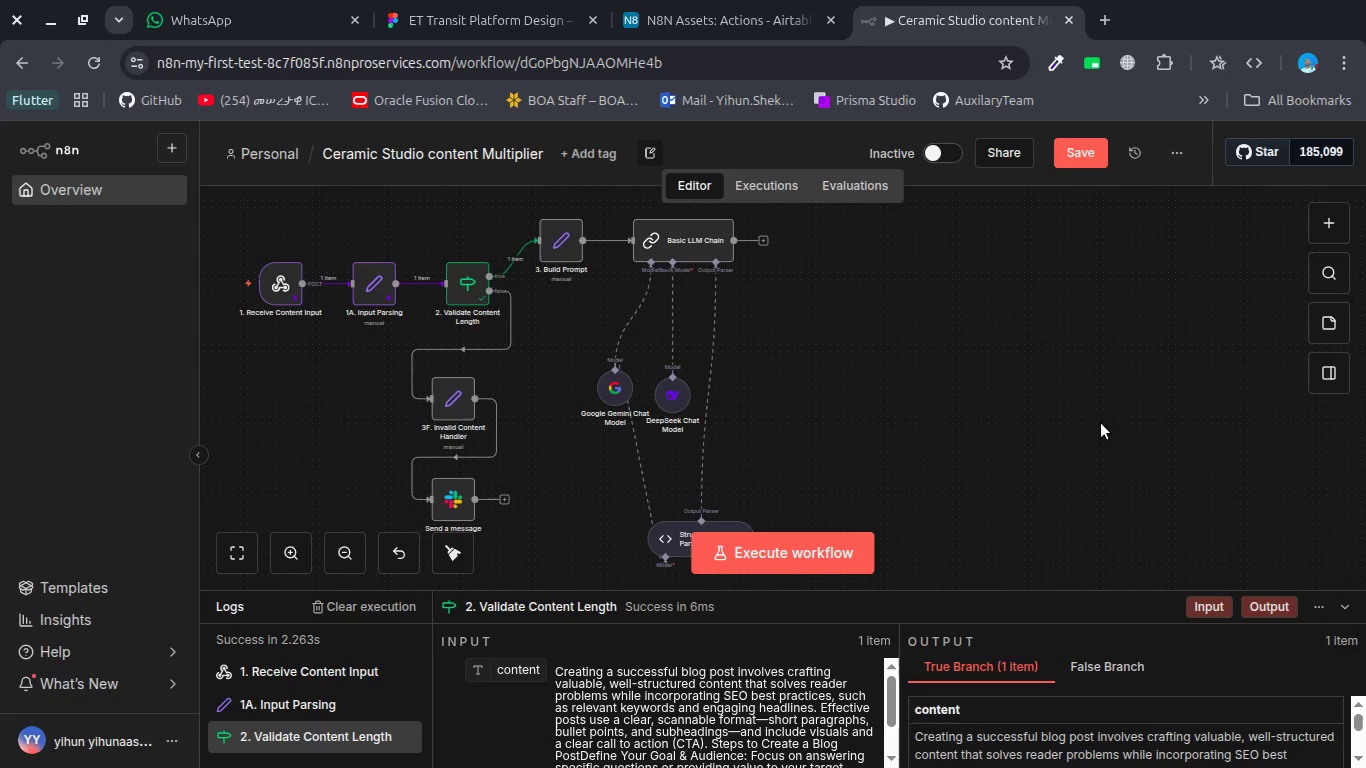 
wait(41.41)
 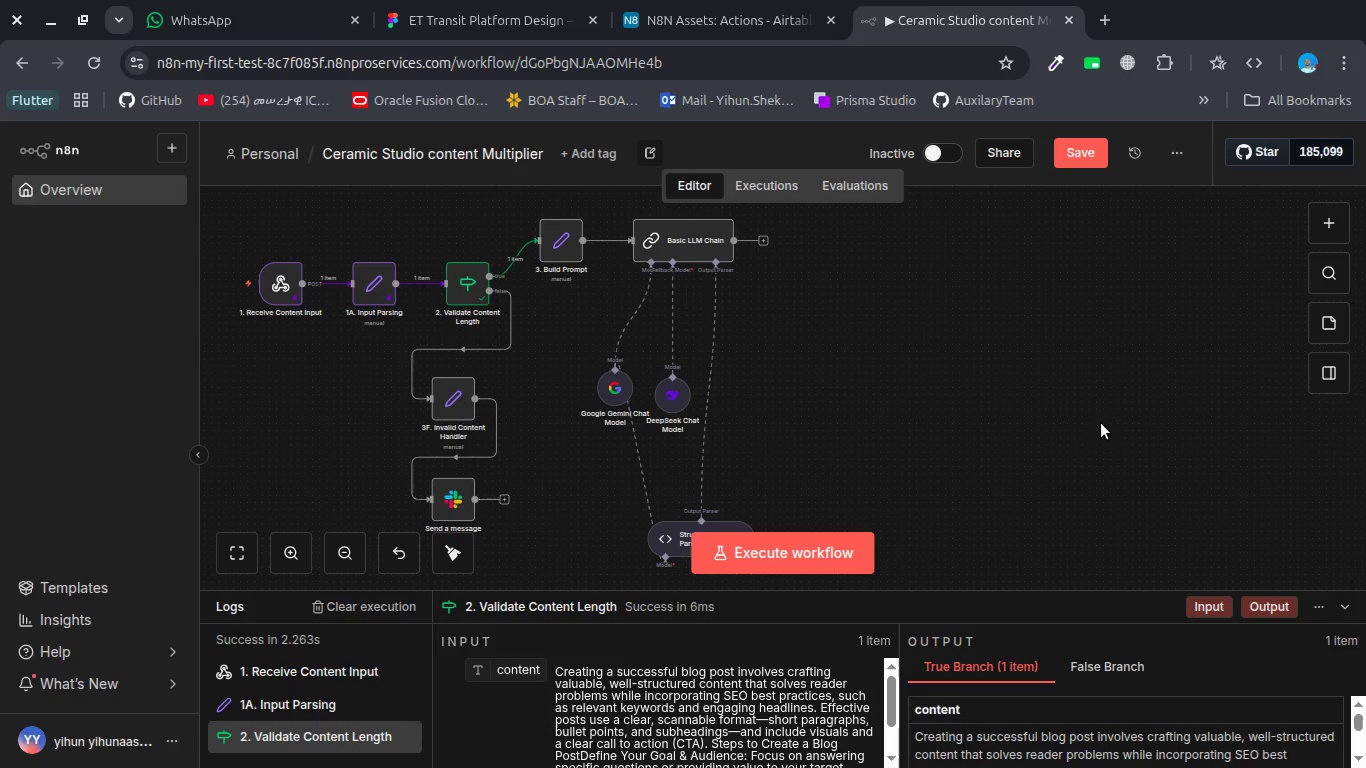 
left_click_drag(start_coordinate=[684, 533], to_coordinate=[736, 331])
 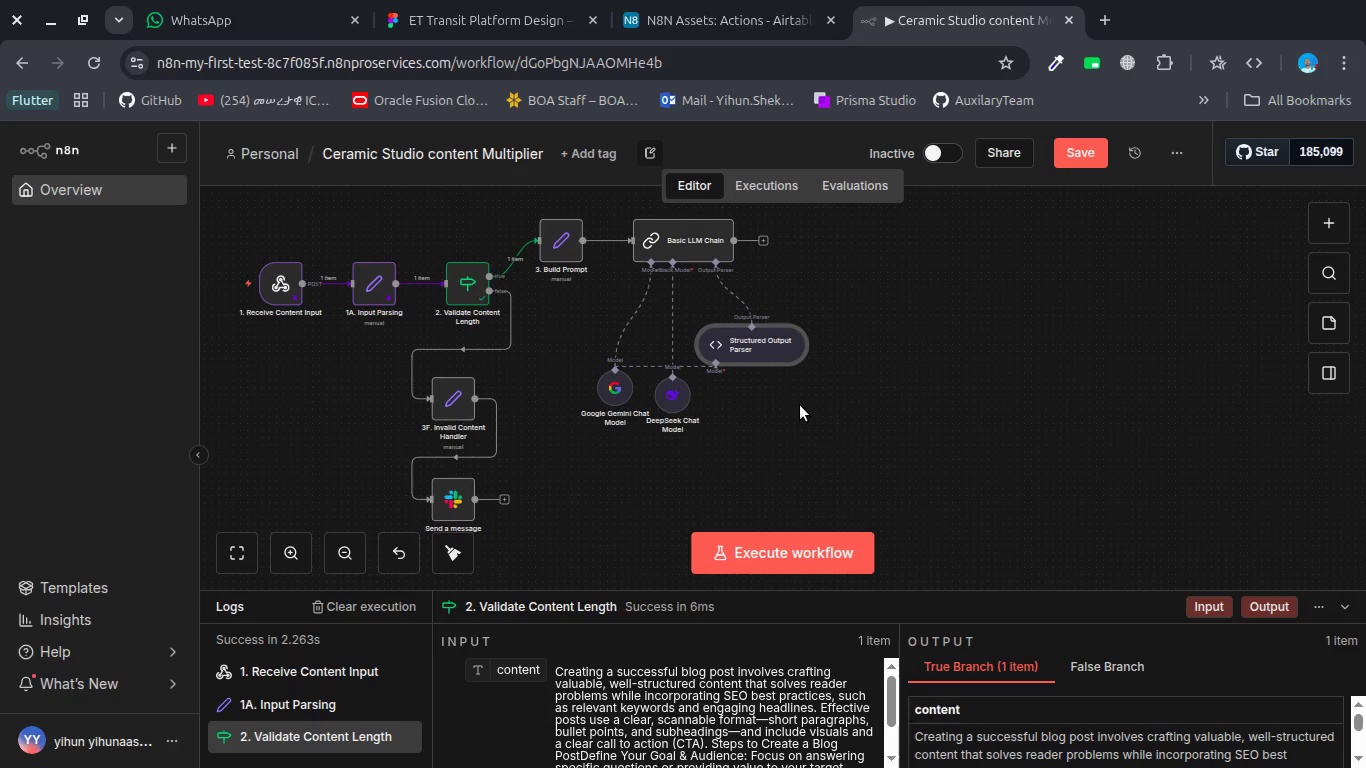 
left_click([800, 405])
 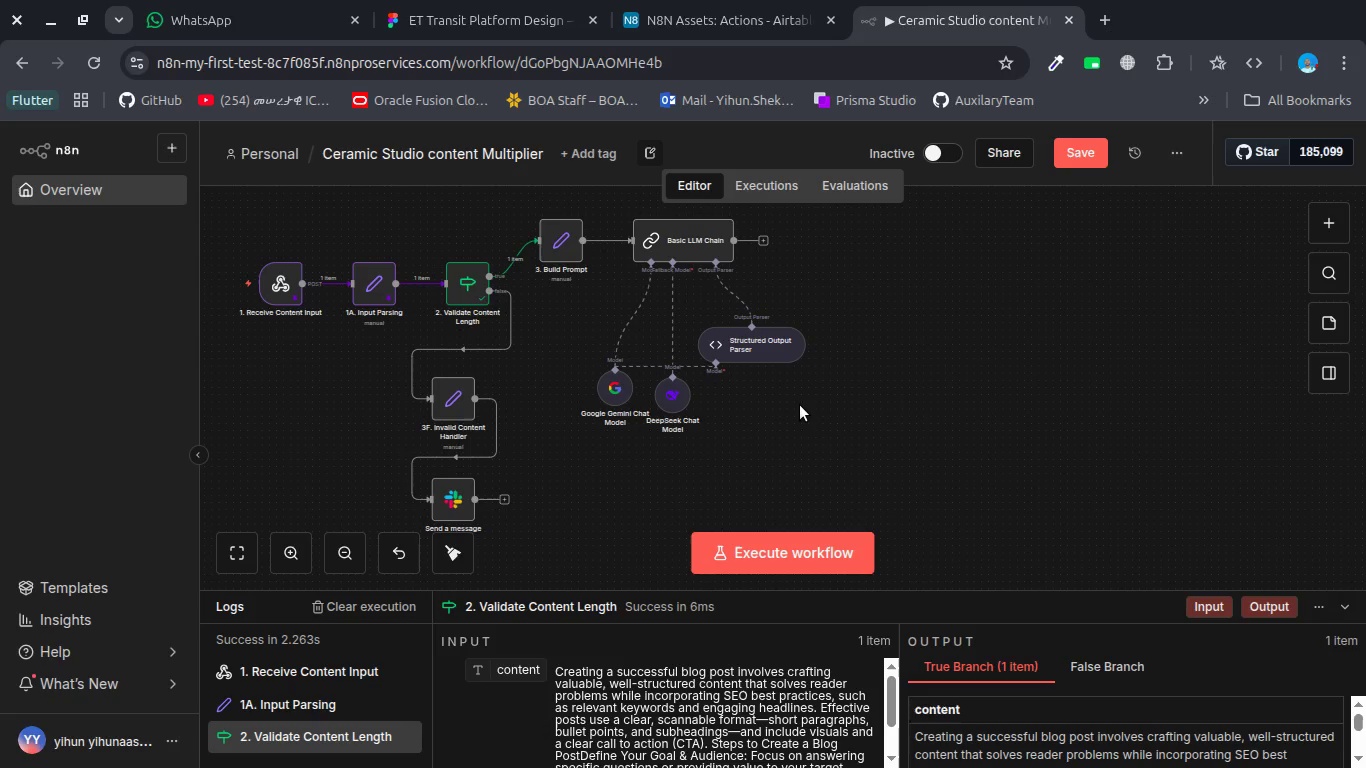 
scroll: coordinate [800, 405], scroll_direction: down, amount: 2.0
 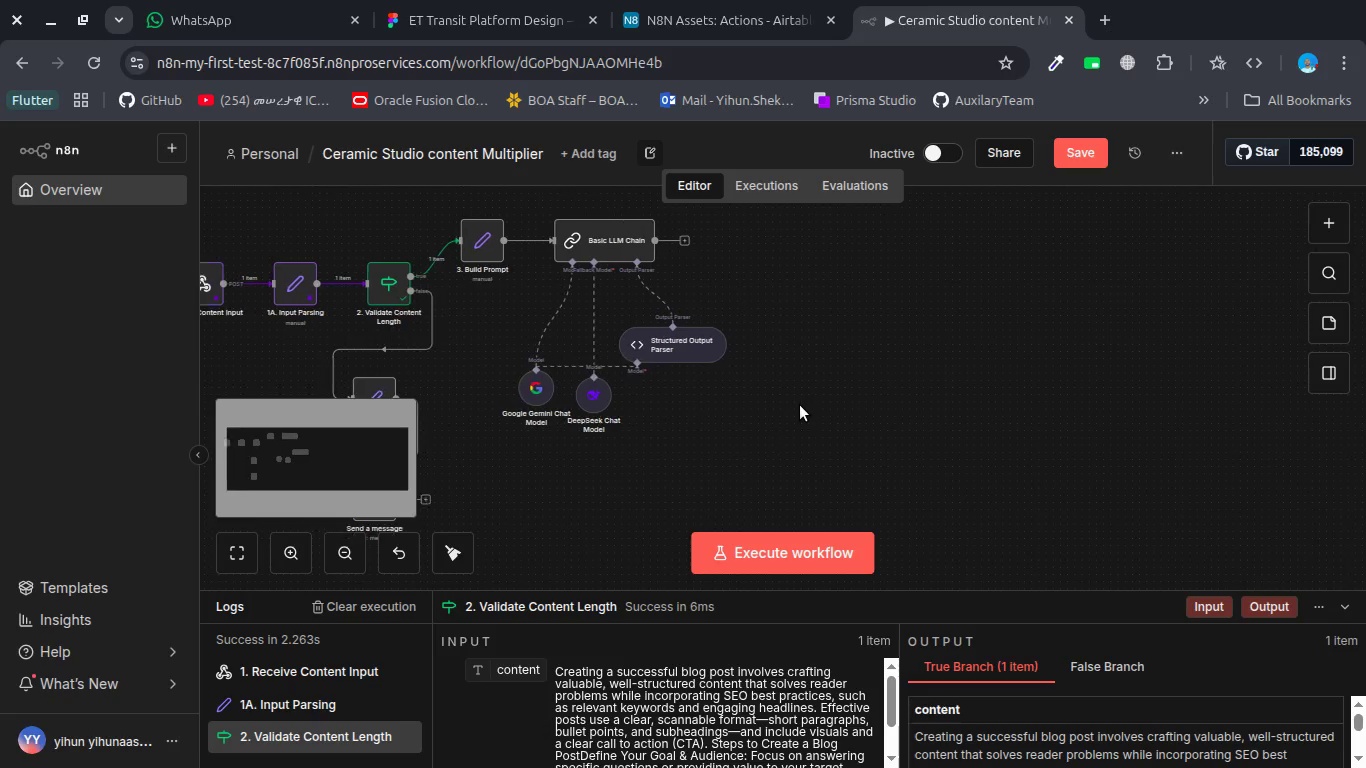 
scroll: coordinate [800, 405], scroll_direction: up, amount: 1.0
 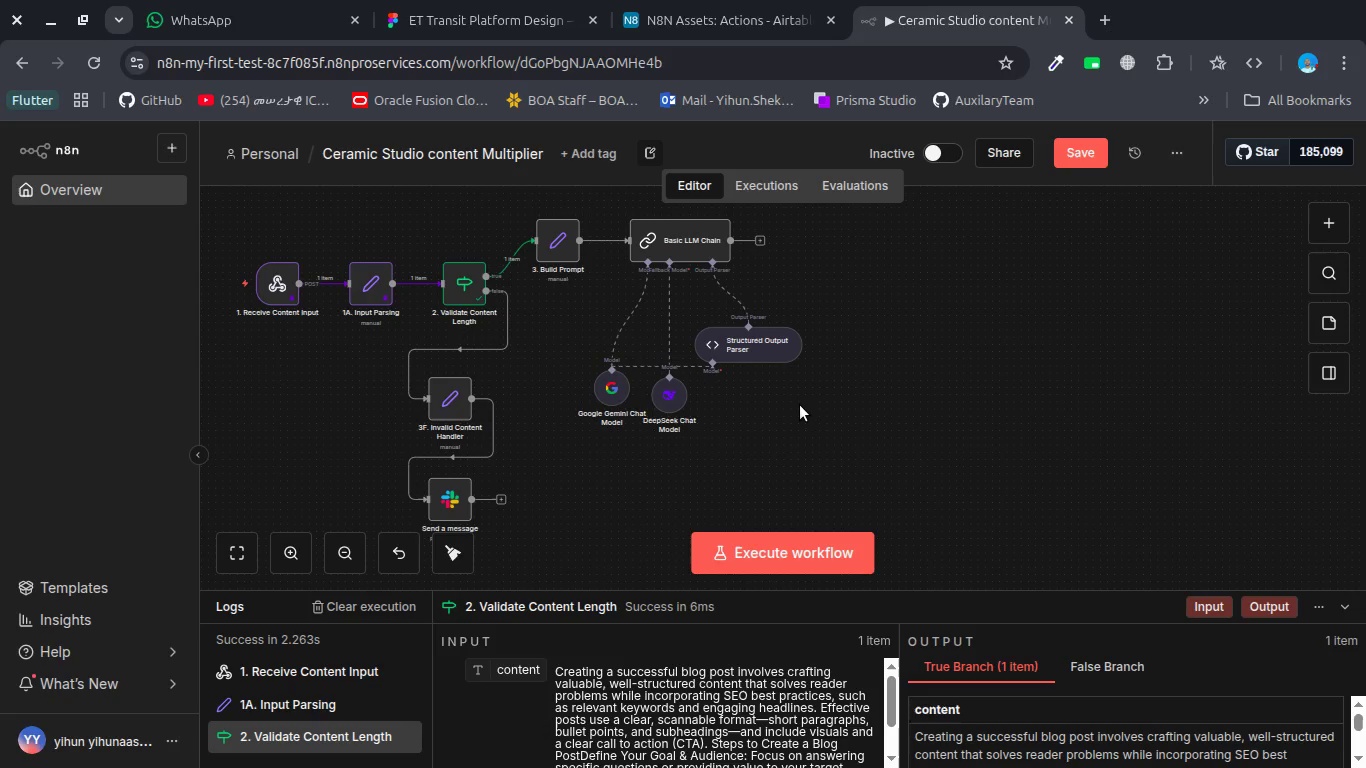 
wait(10.68)
 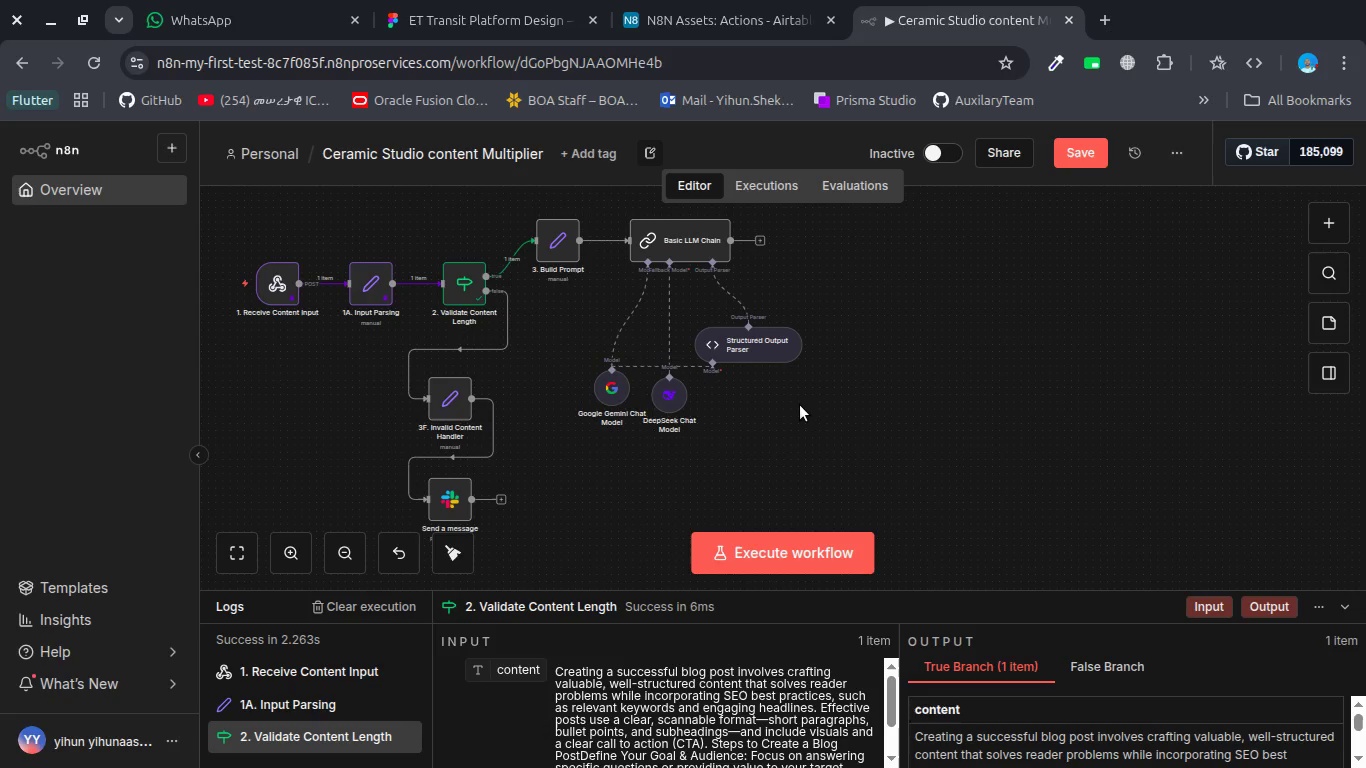 
scroll: coordinate [895, 422], scroll_direction: up, amount: 1.0
 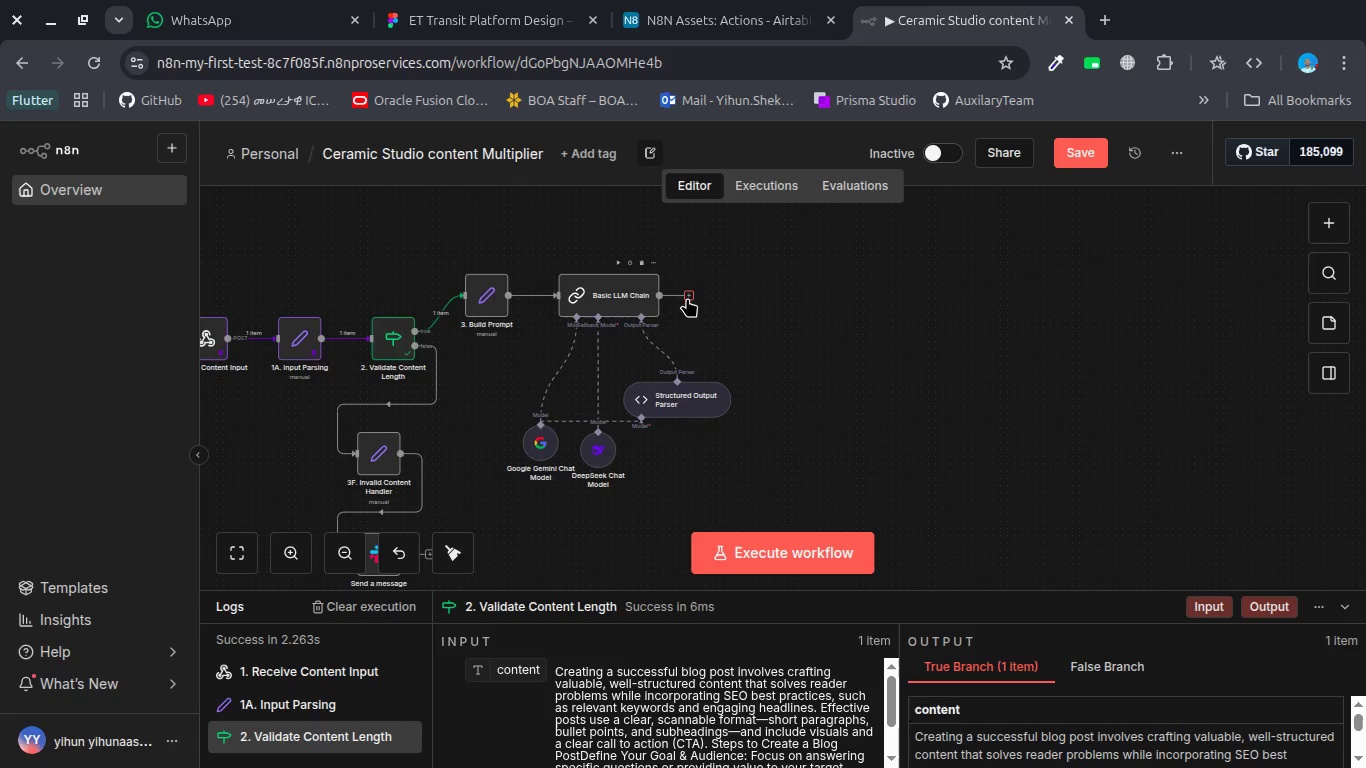 
wait(61.08)
 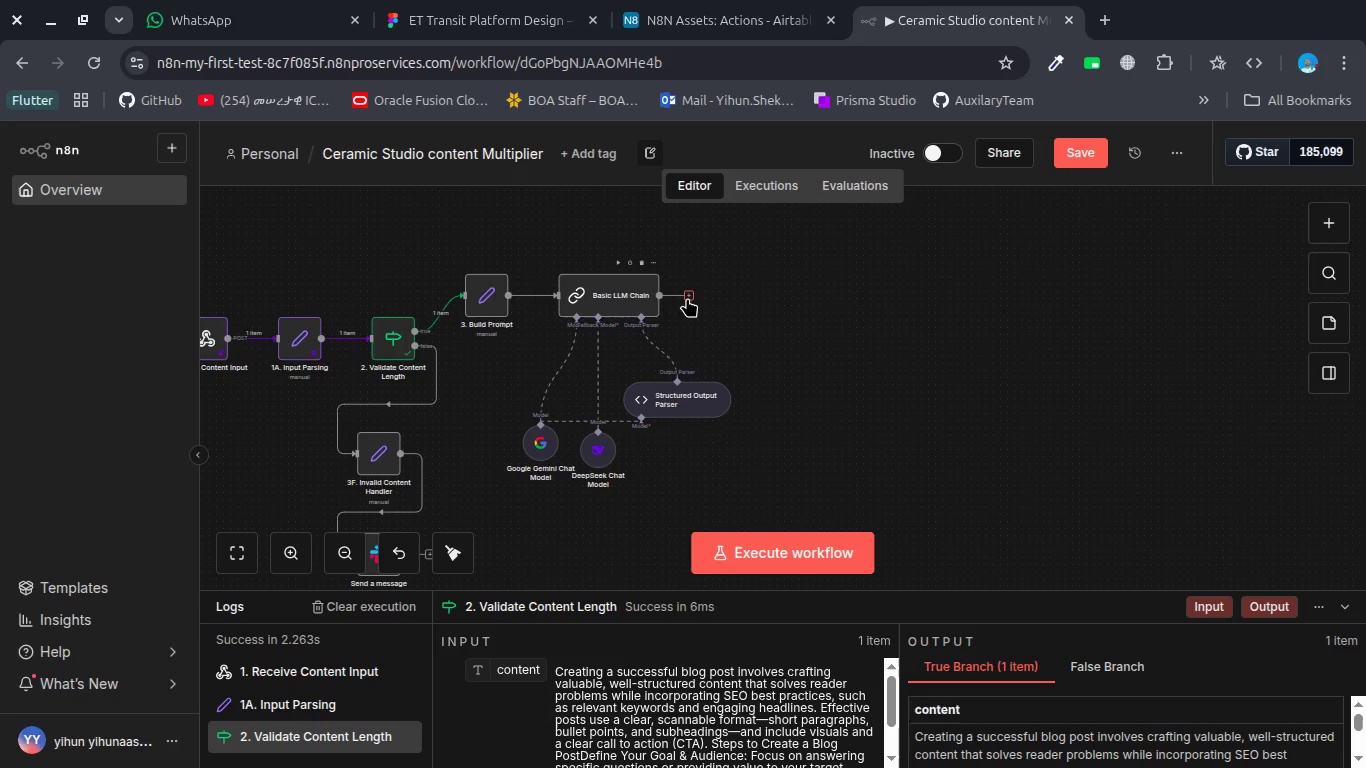 
left_click([618, 308])
 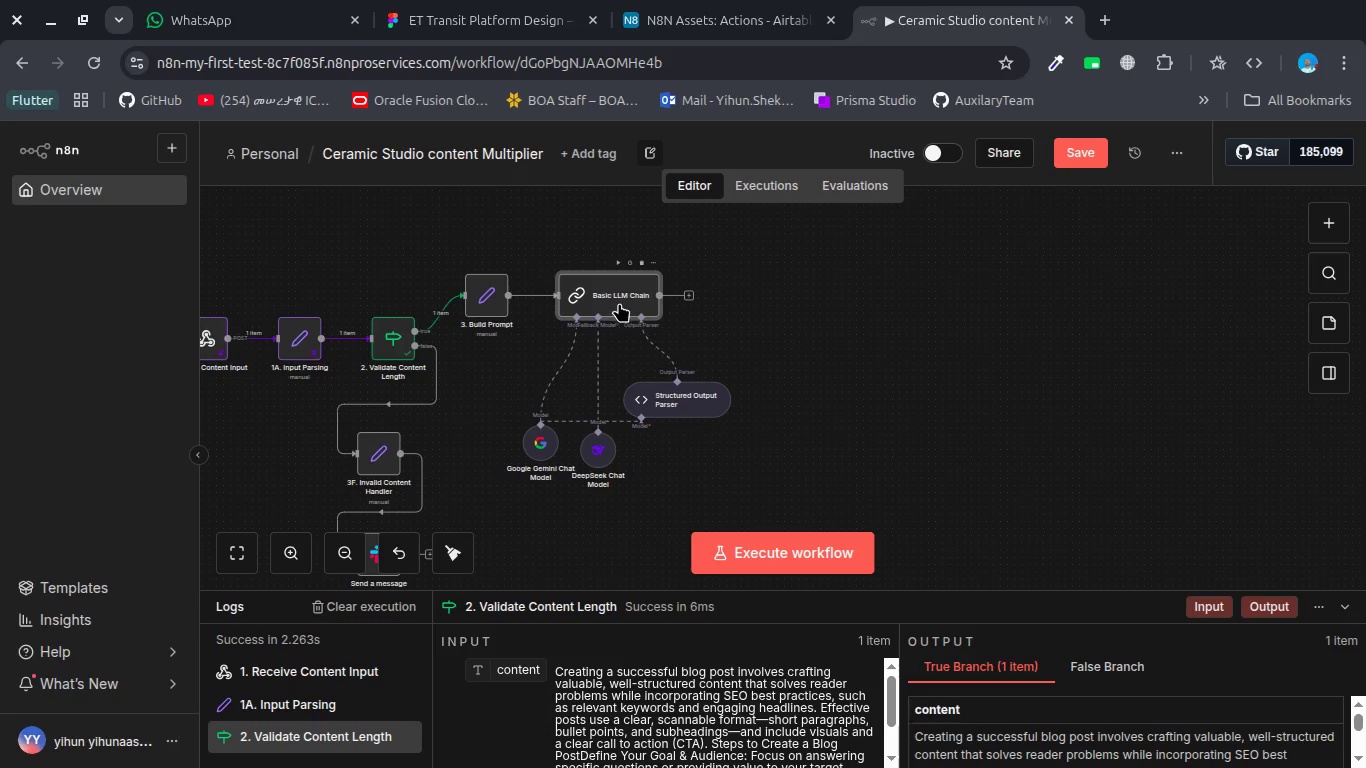 
double_click([622, 297])
 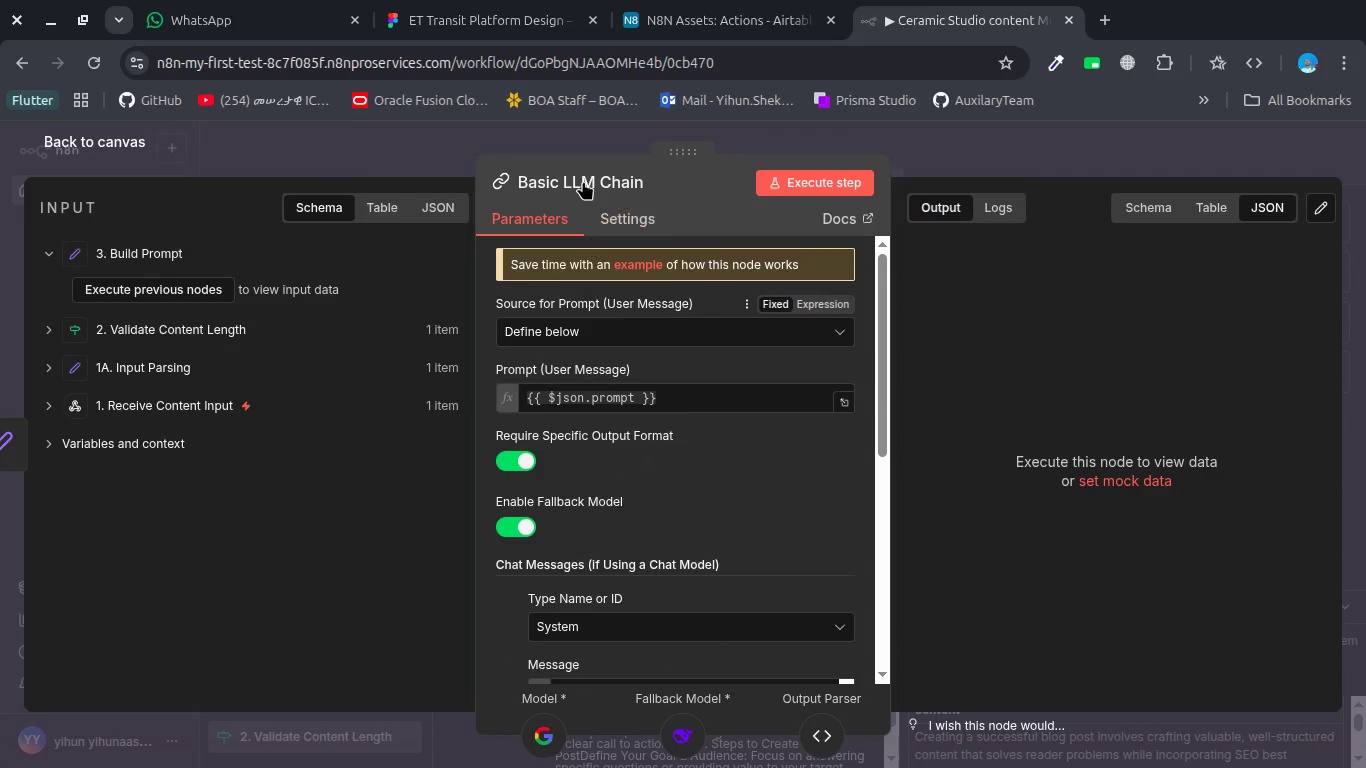 
left_click([582, 173])
 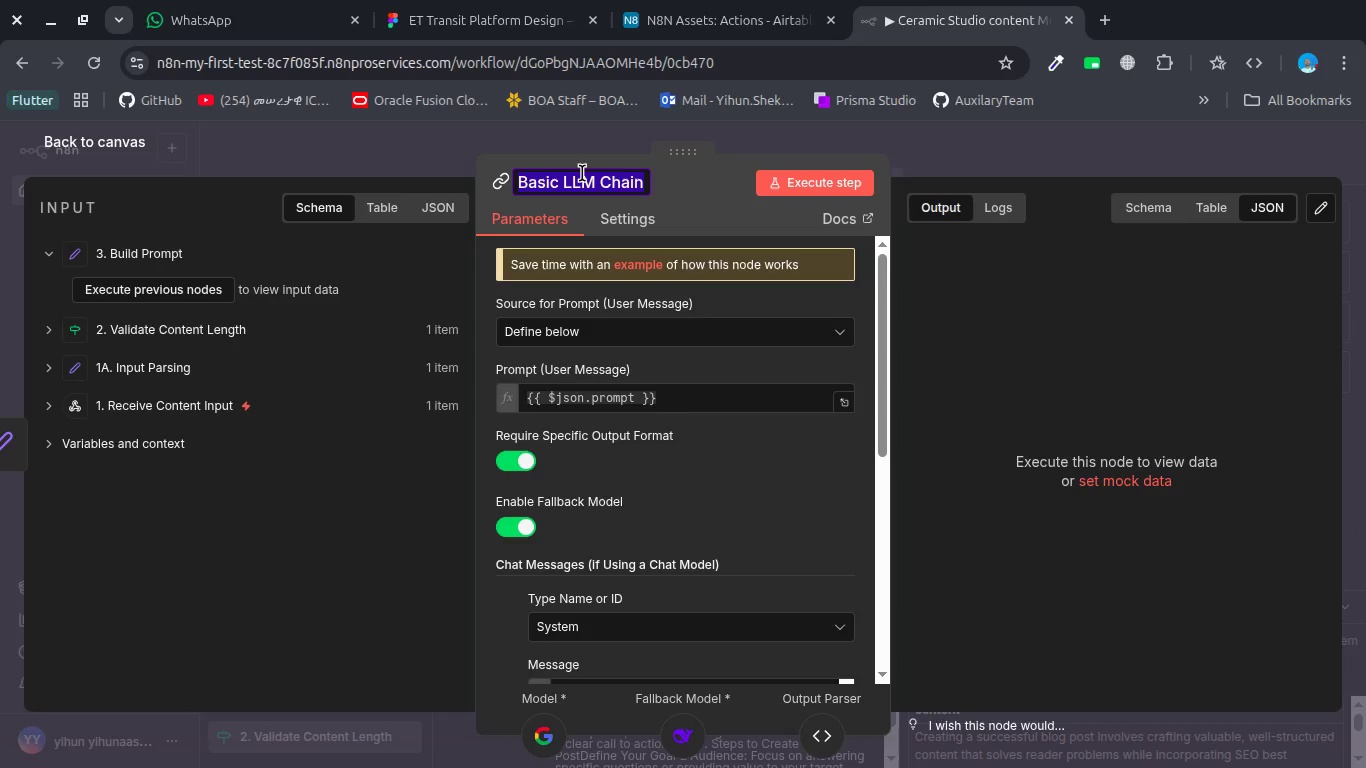 
wait(13.95)
 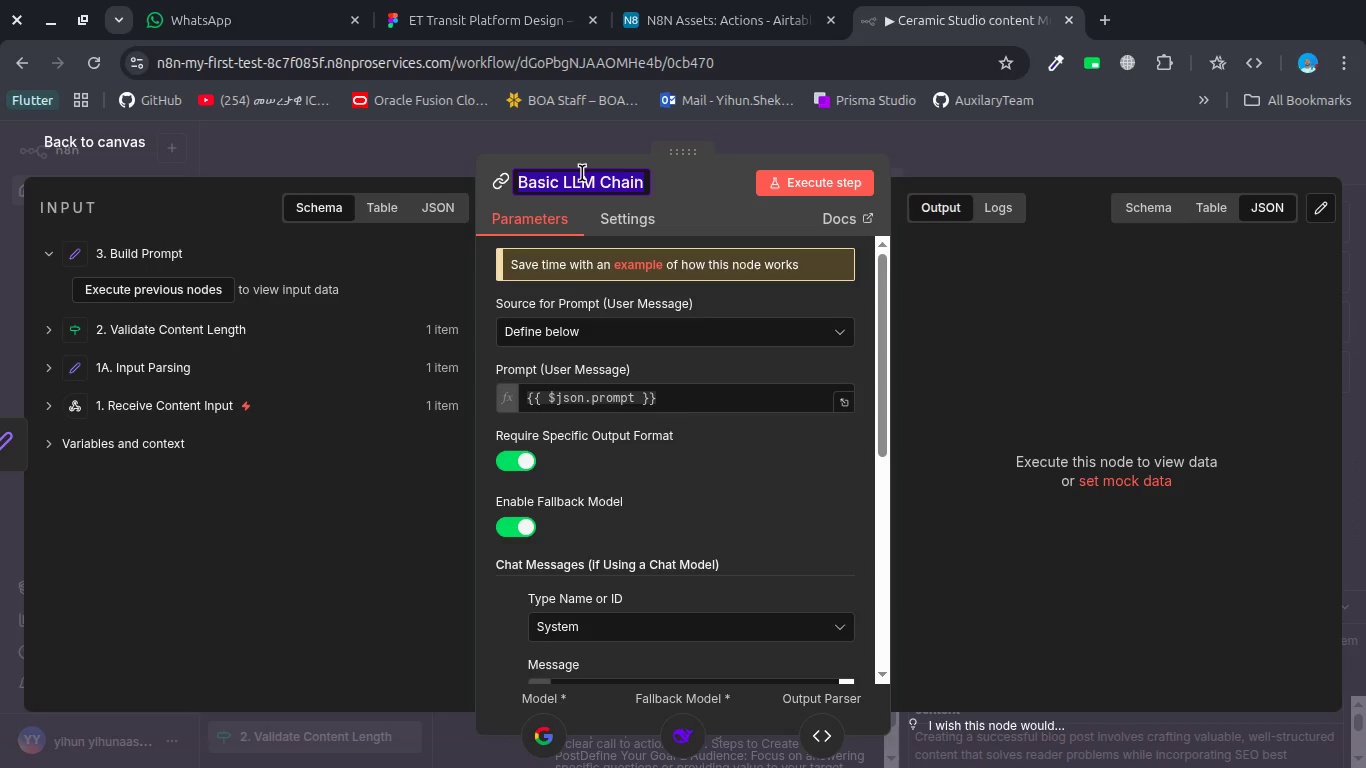 
type(4. Gemini V)
key(Backspace)
type(Content Genr)
key(Backspace)
type(eration)
 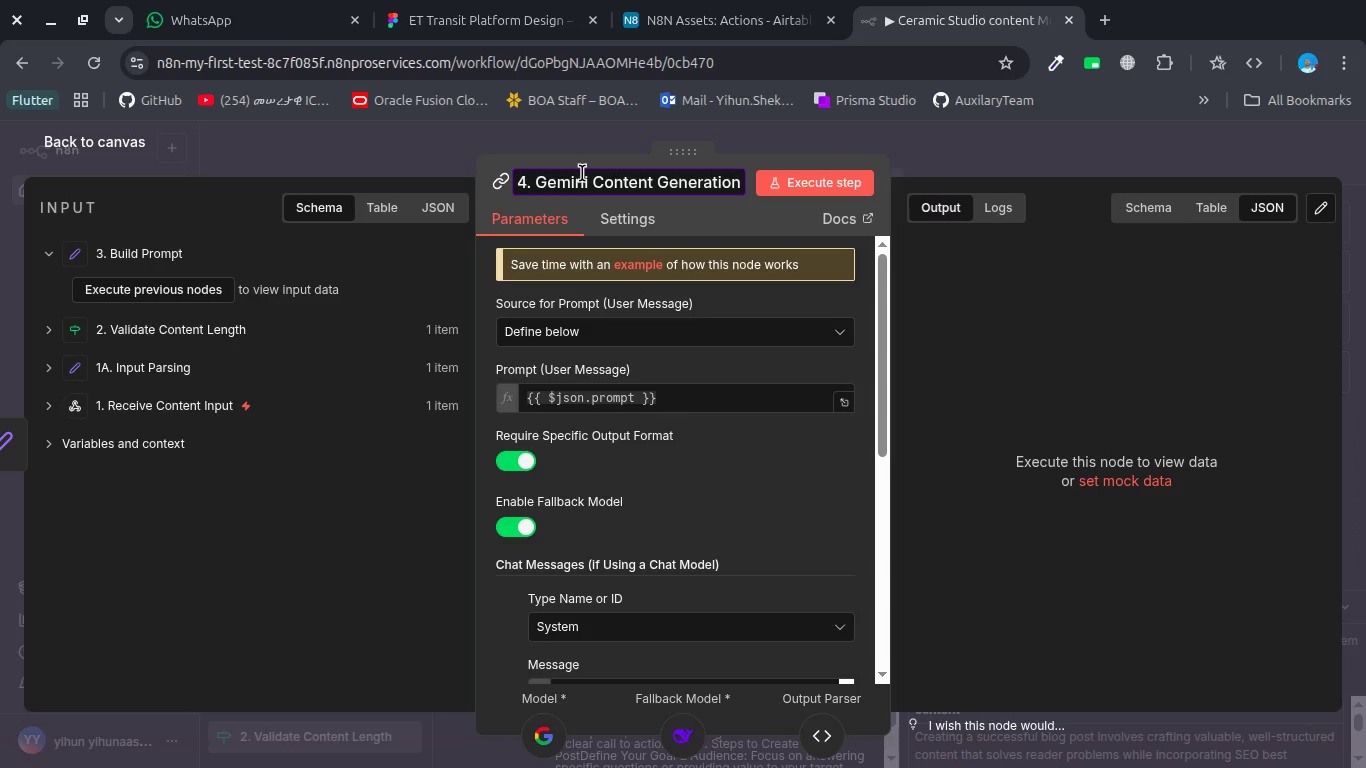 
key(Enter)
 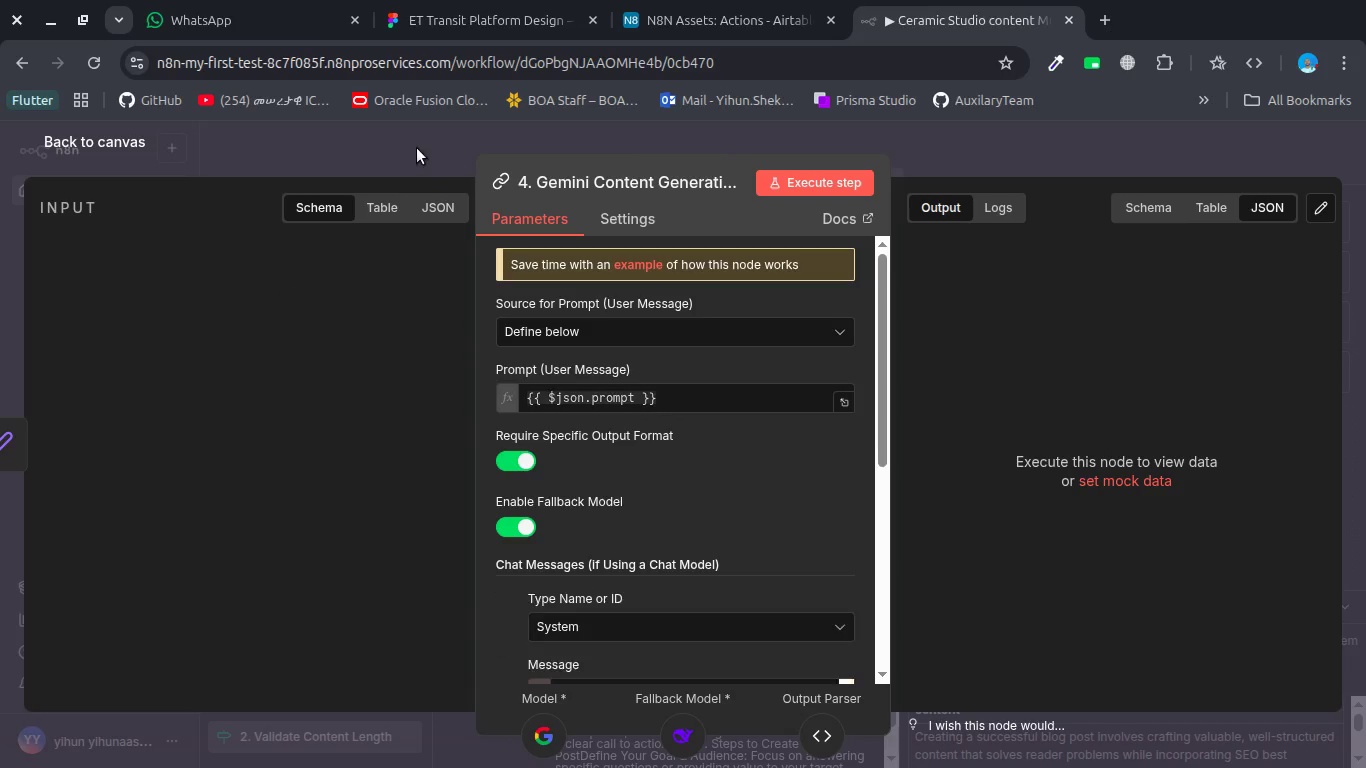 
left_click([417, 147])
 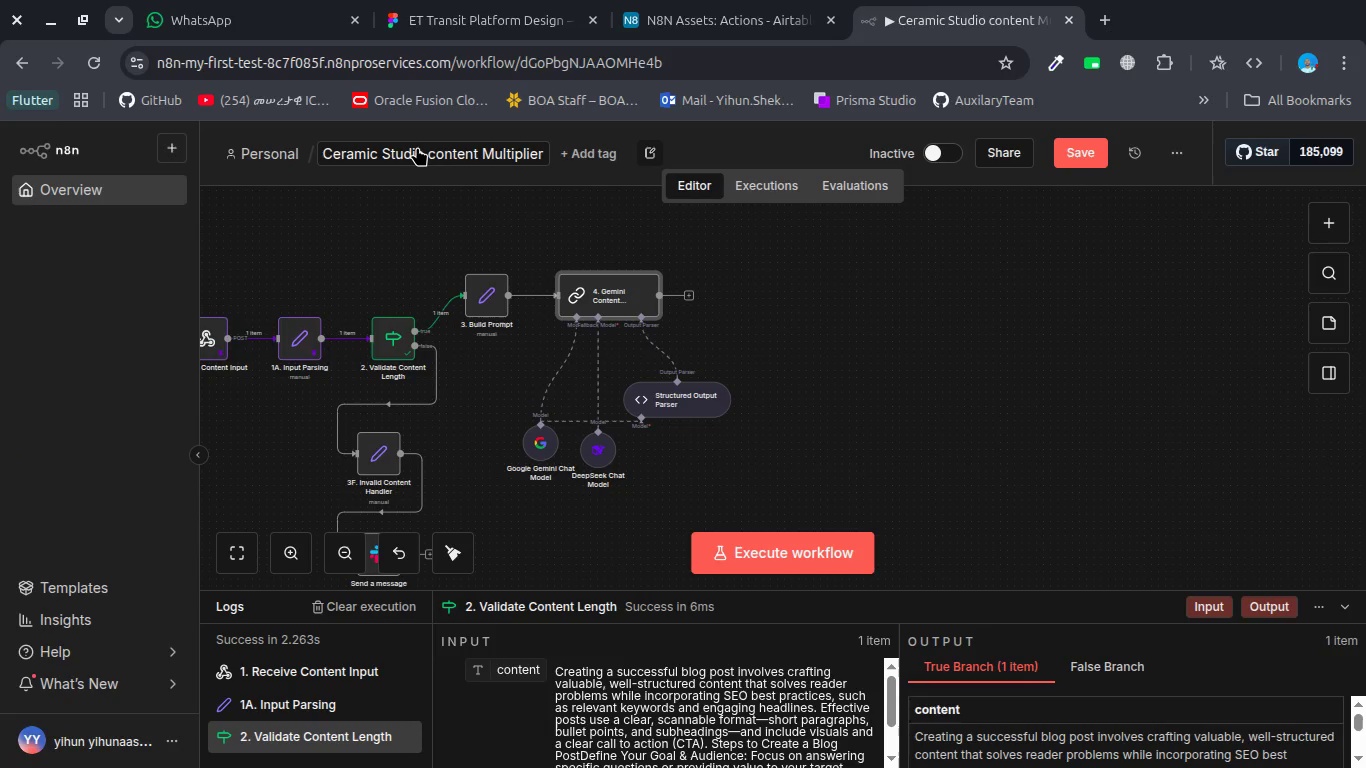 
wait(8.59)
 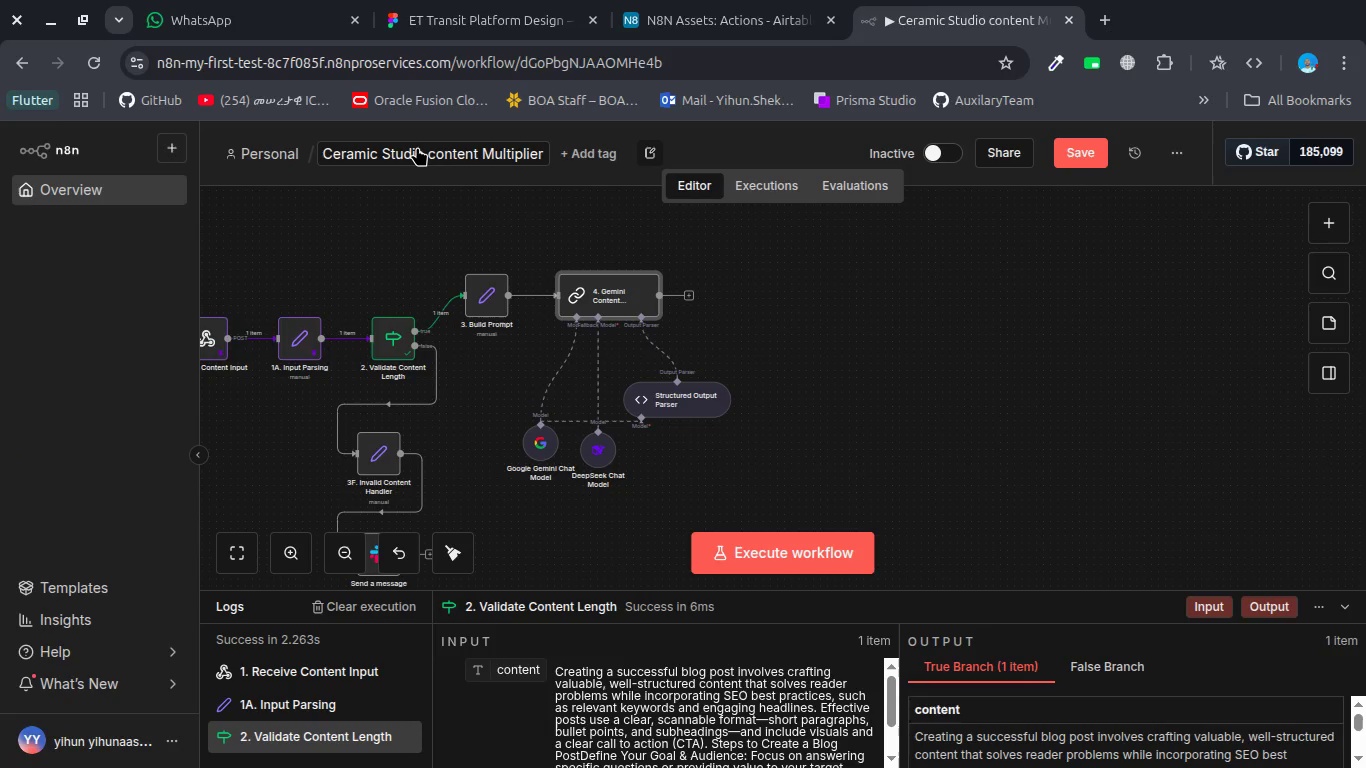 
left_click([687, 296])
 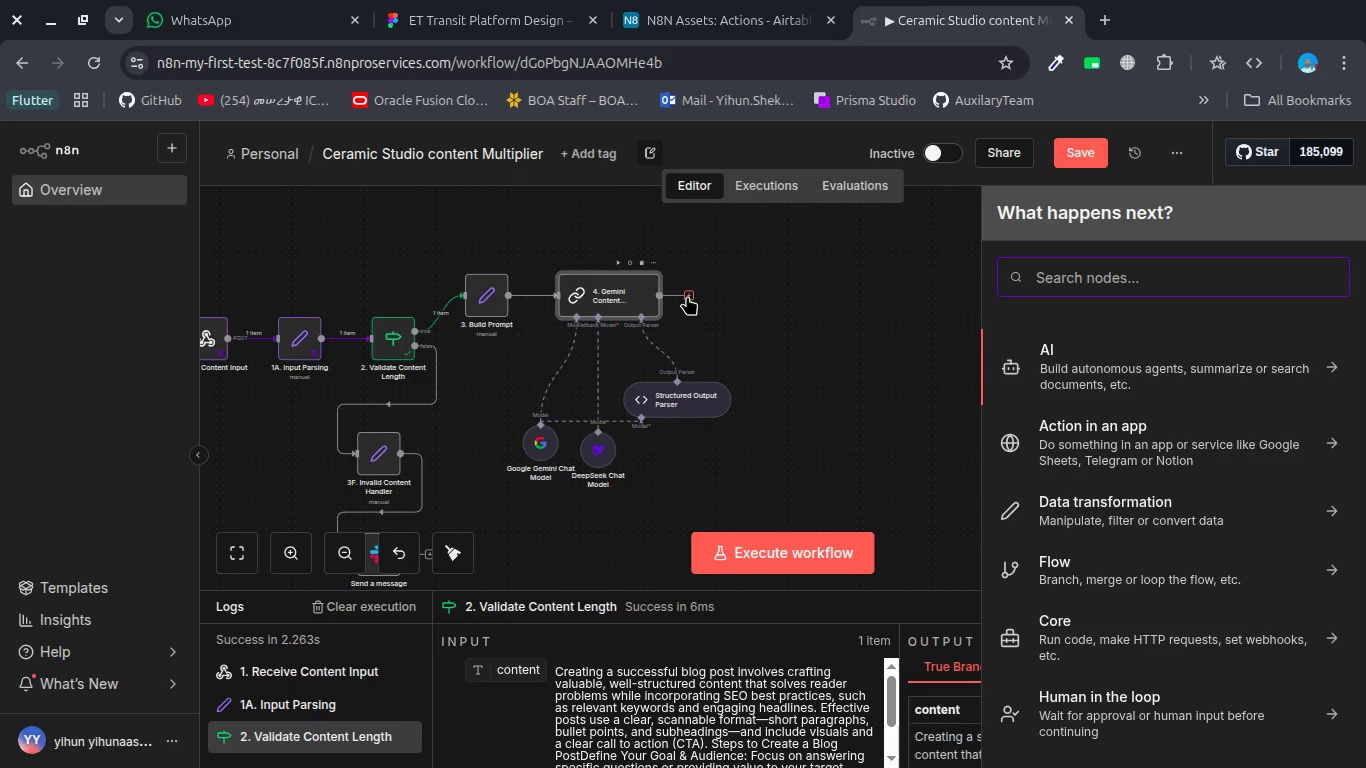 
wait(9.83)
 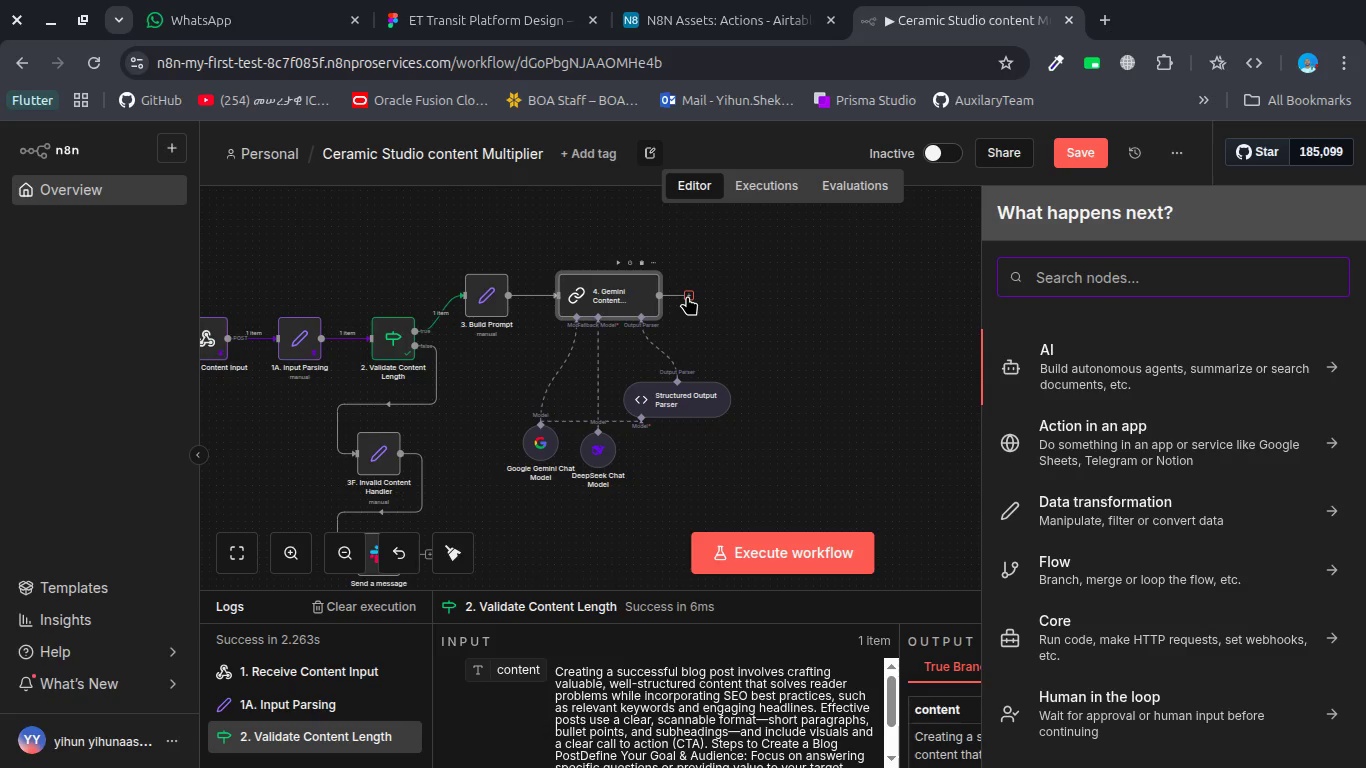 
type(set)
 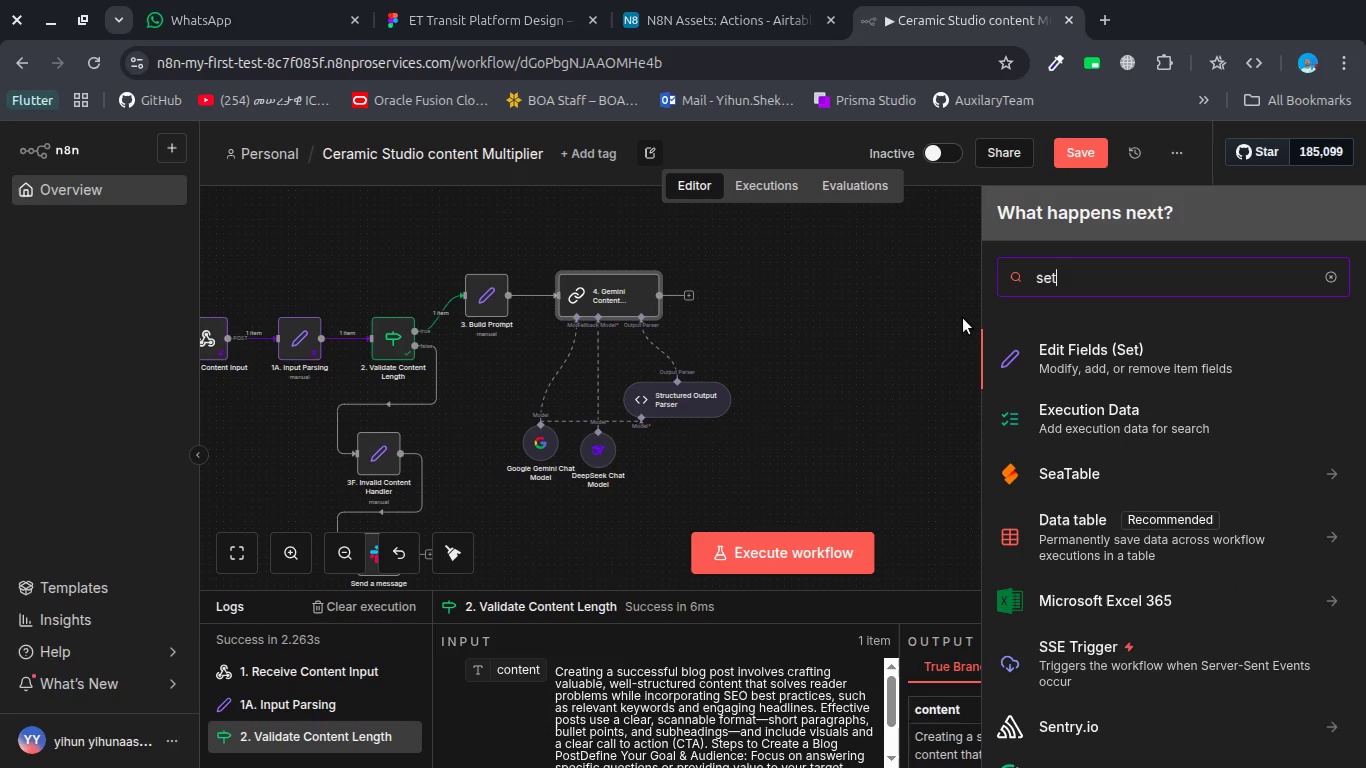 
key(Enter)
 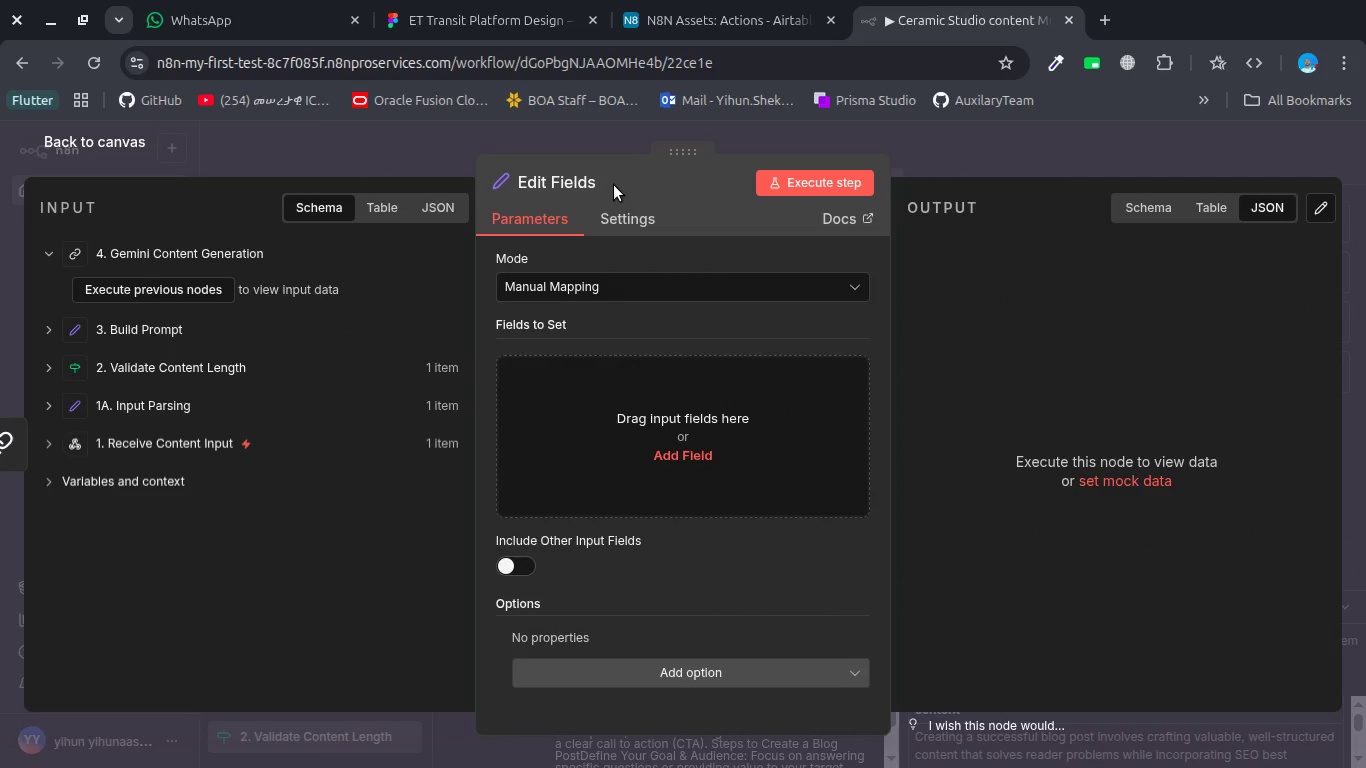 
left_click([569, 183])
 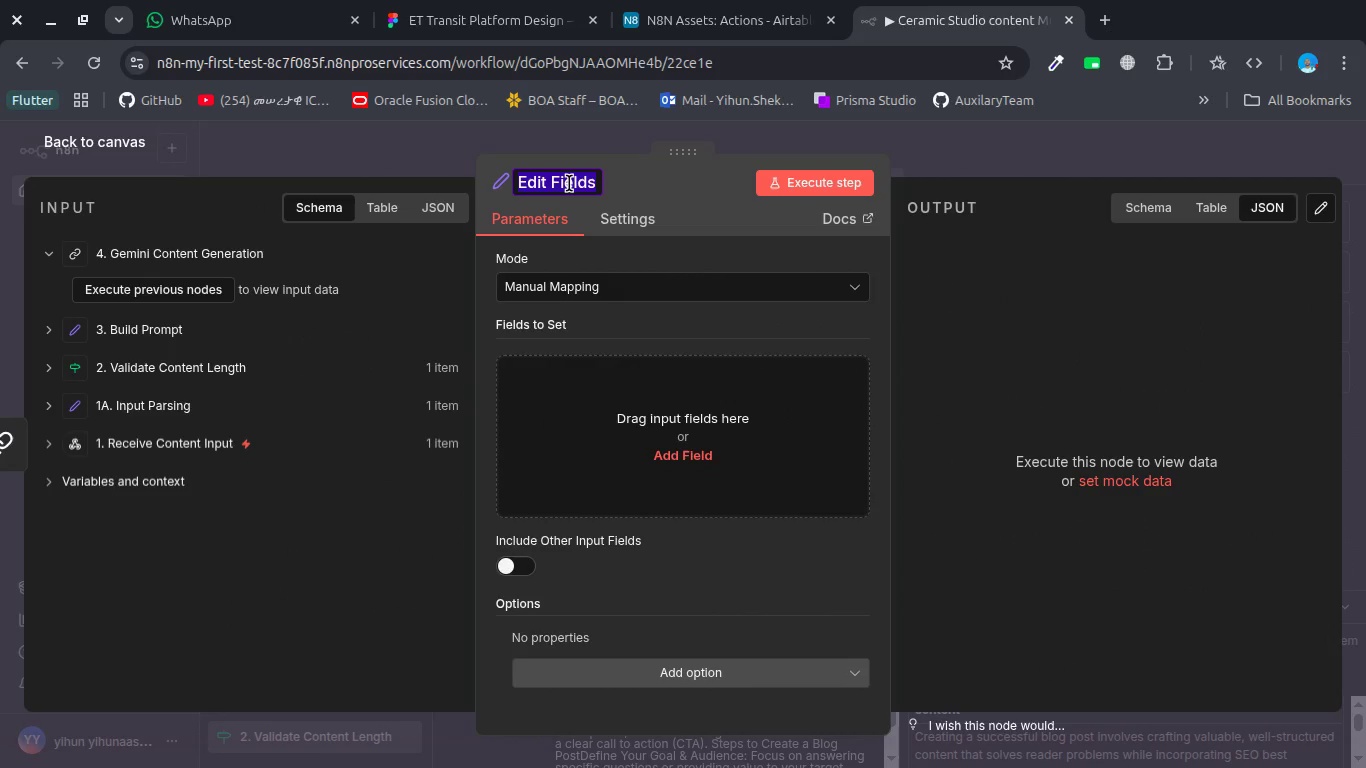 
type(5. Normalie ai input)
 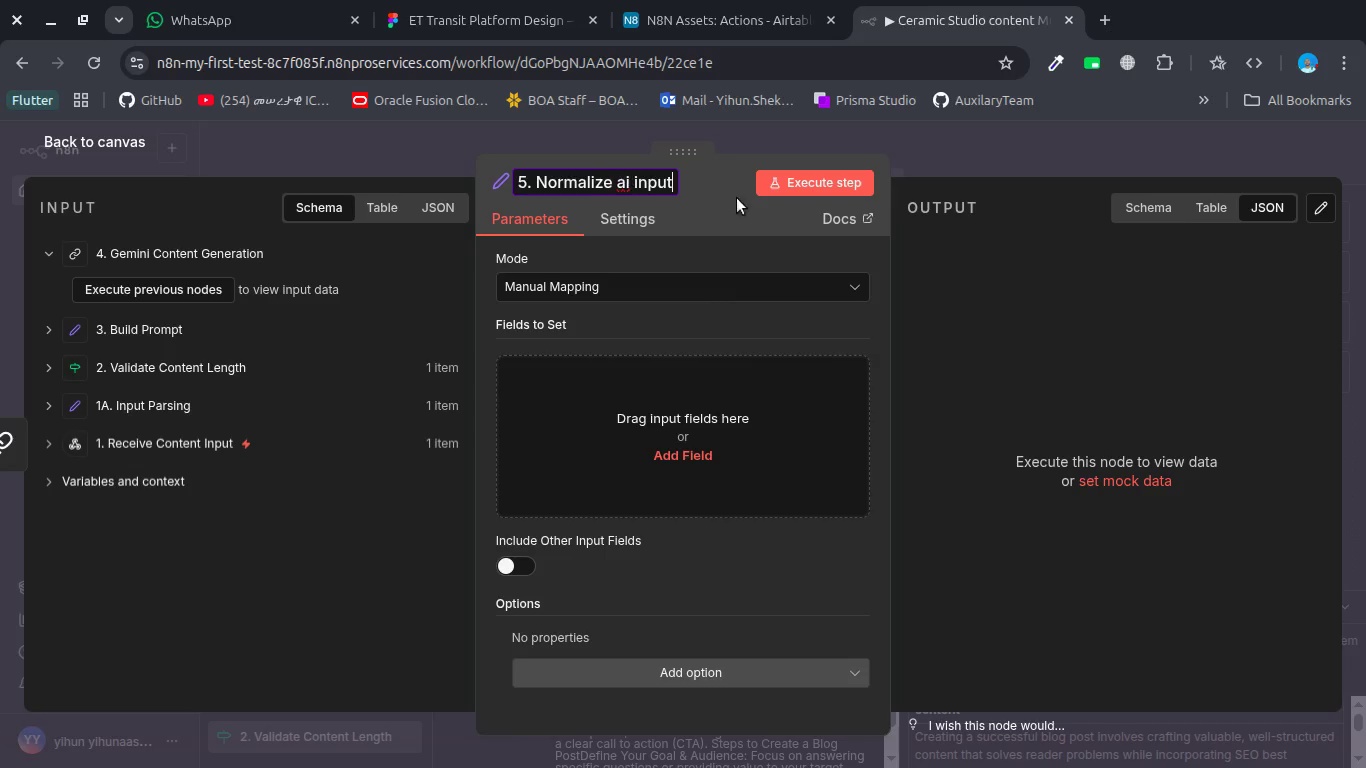 
 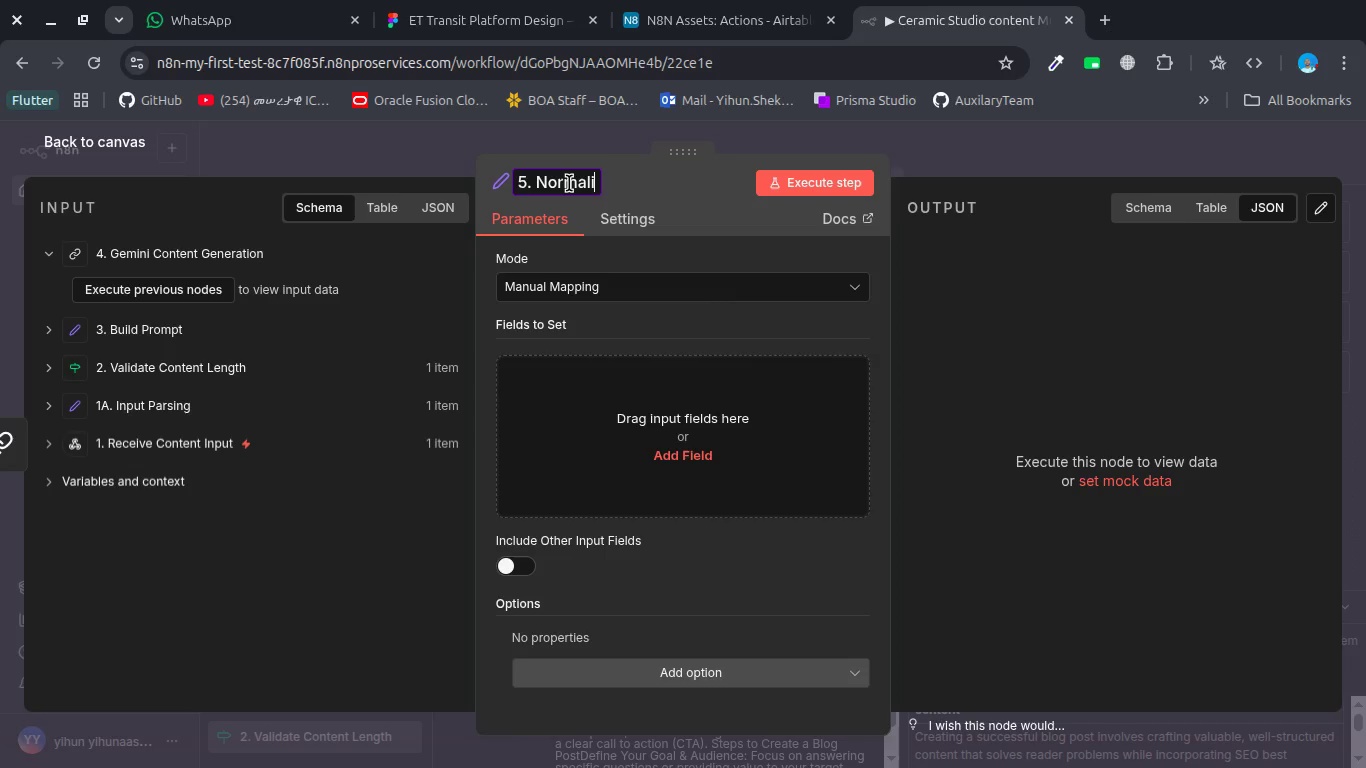 
hold_key(key=Z, duration=0.32)
 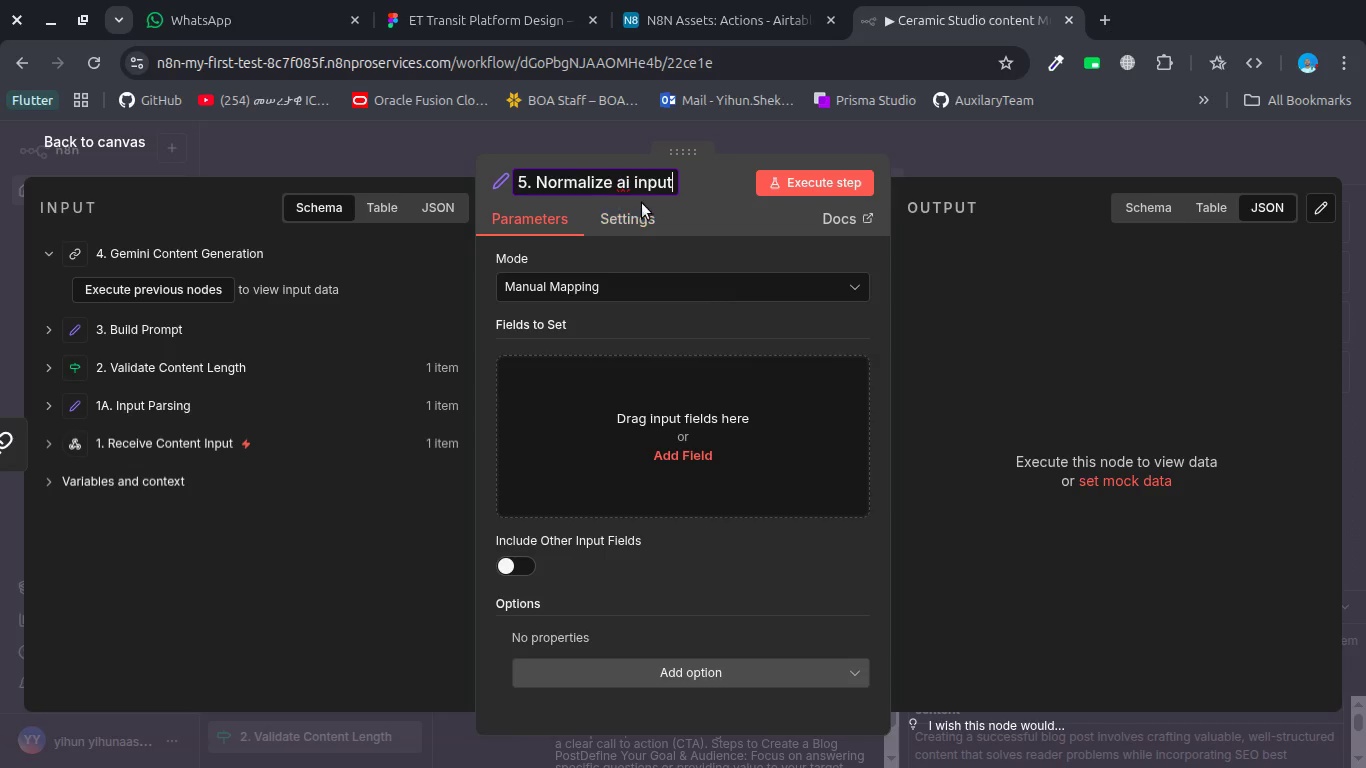 
left_click([583, 382])
 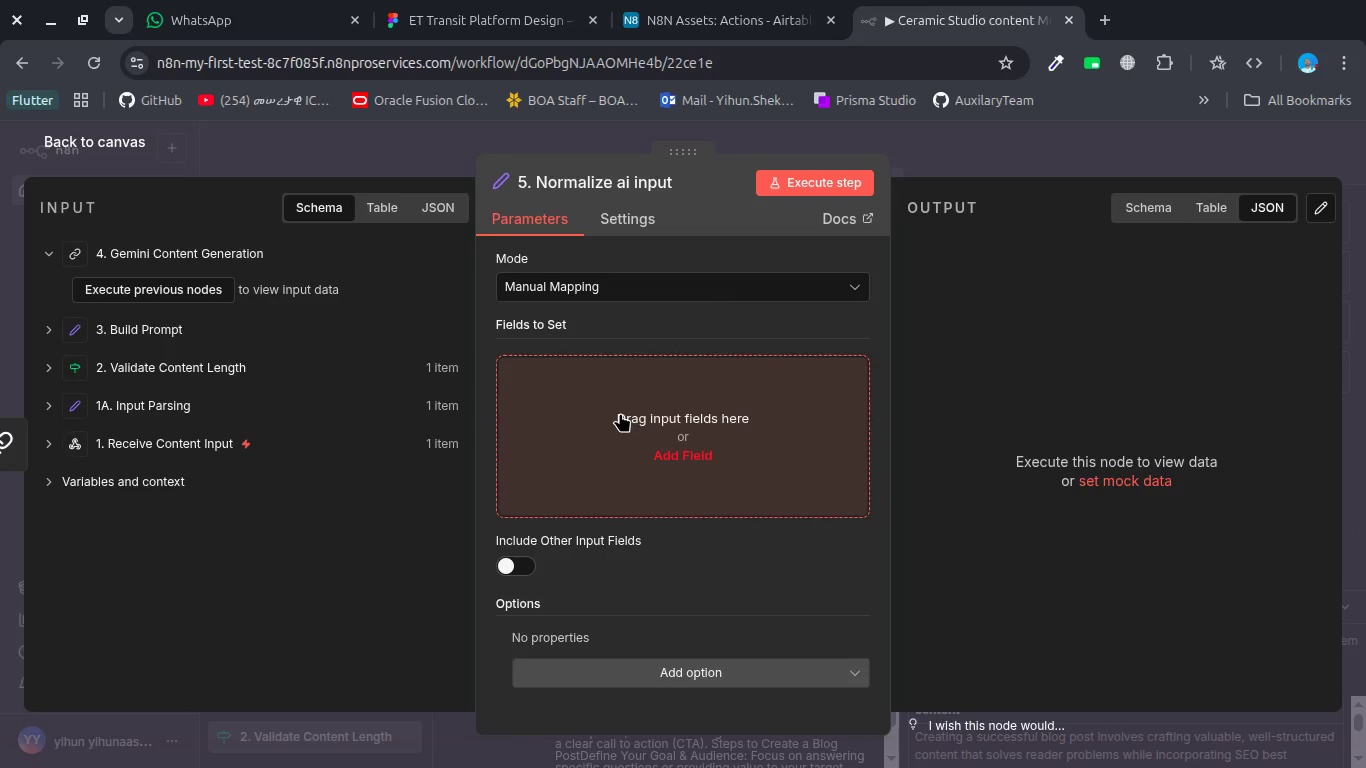 
wait(71.81)
 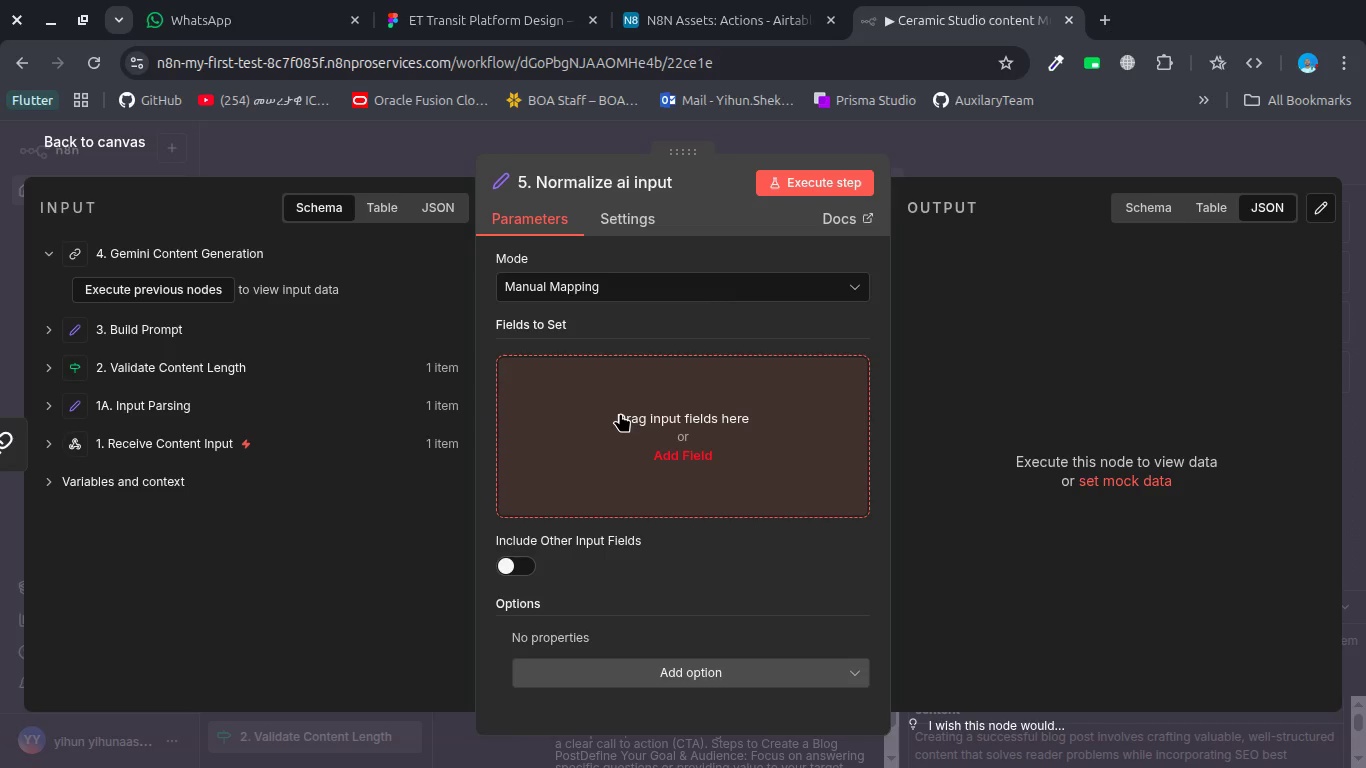 
left_click([620, 413])
 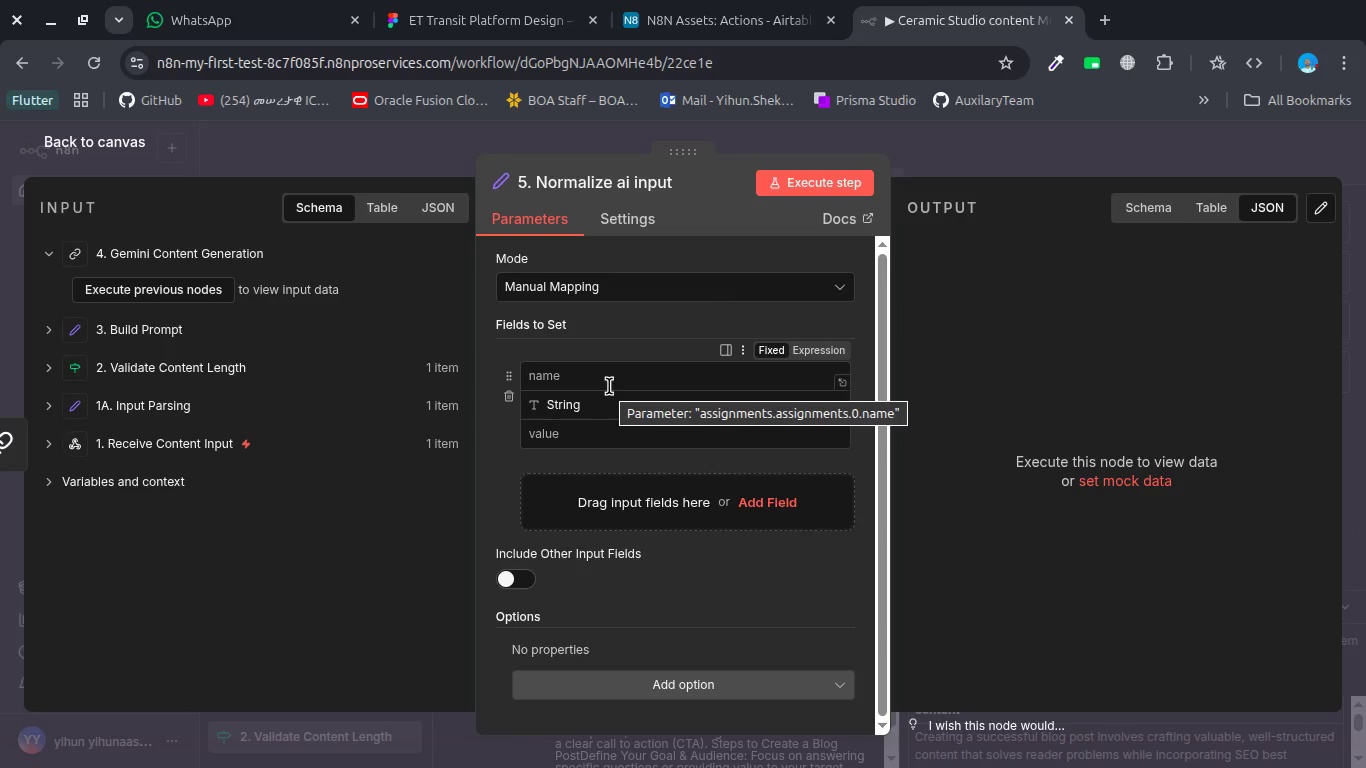 
wait(5.44)
 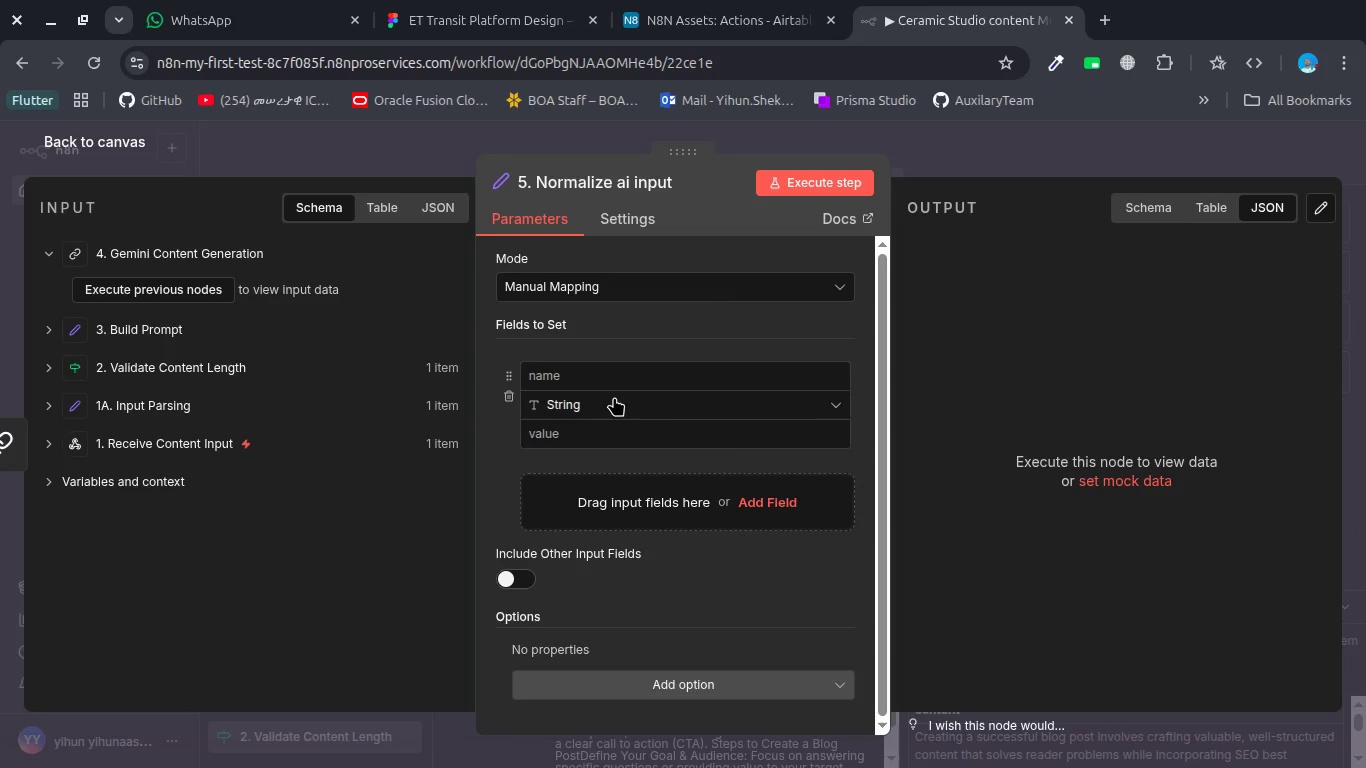 
left_click([609, 386])
 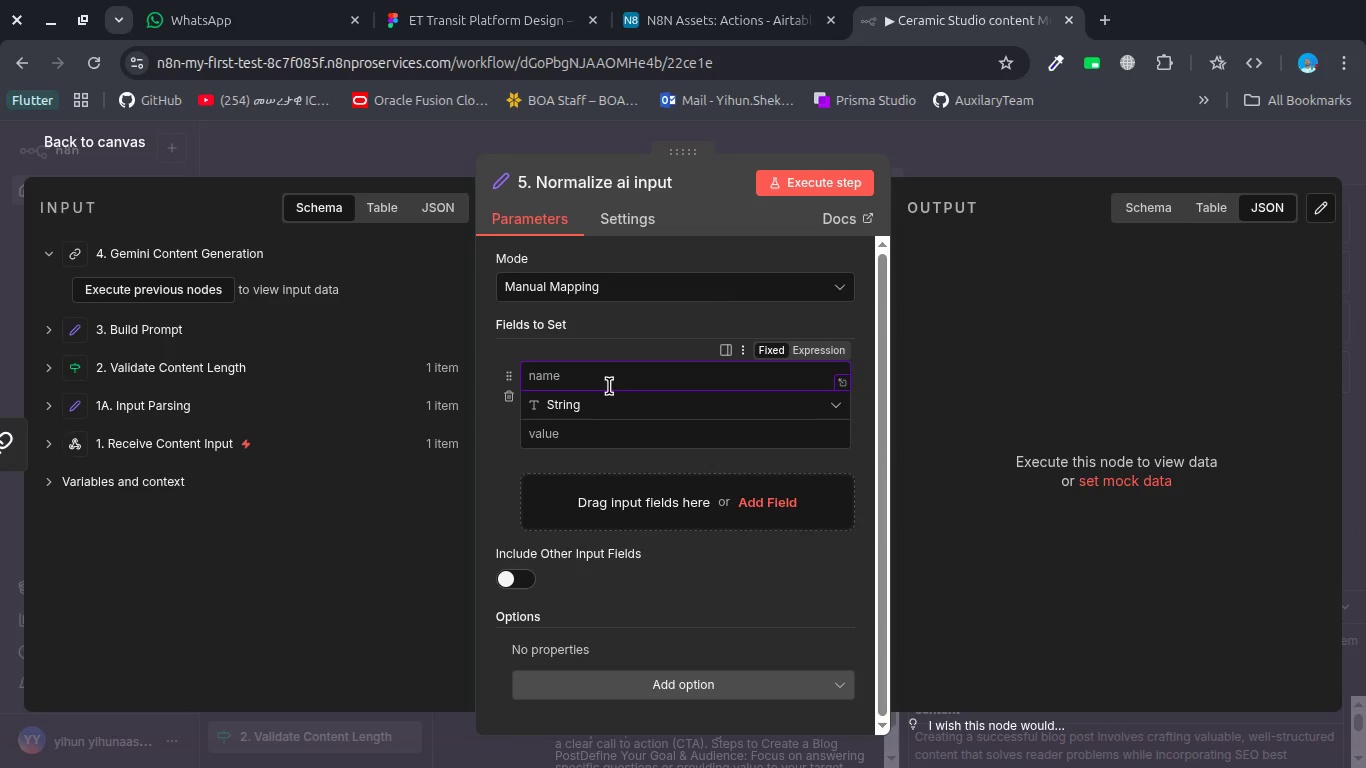 
type(loin)
key(Backspace)
key(Backspace)
key(Backspace)
type(inkedIn)
 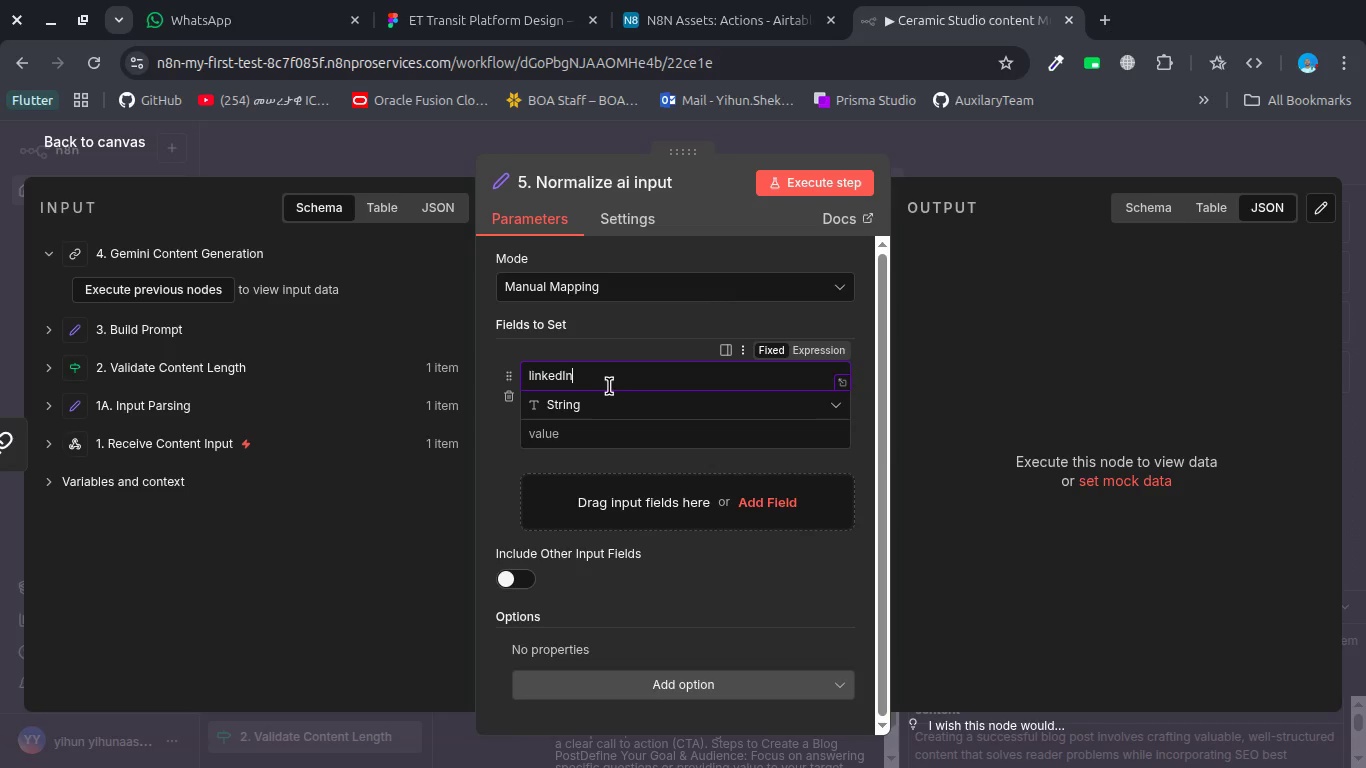 
left_click([731, 495])
 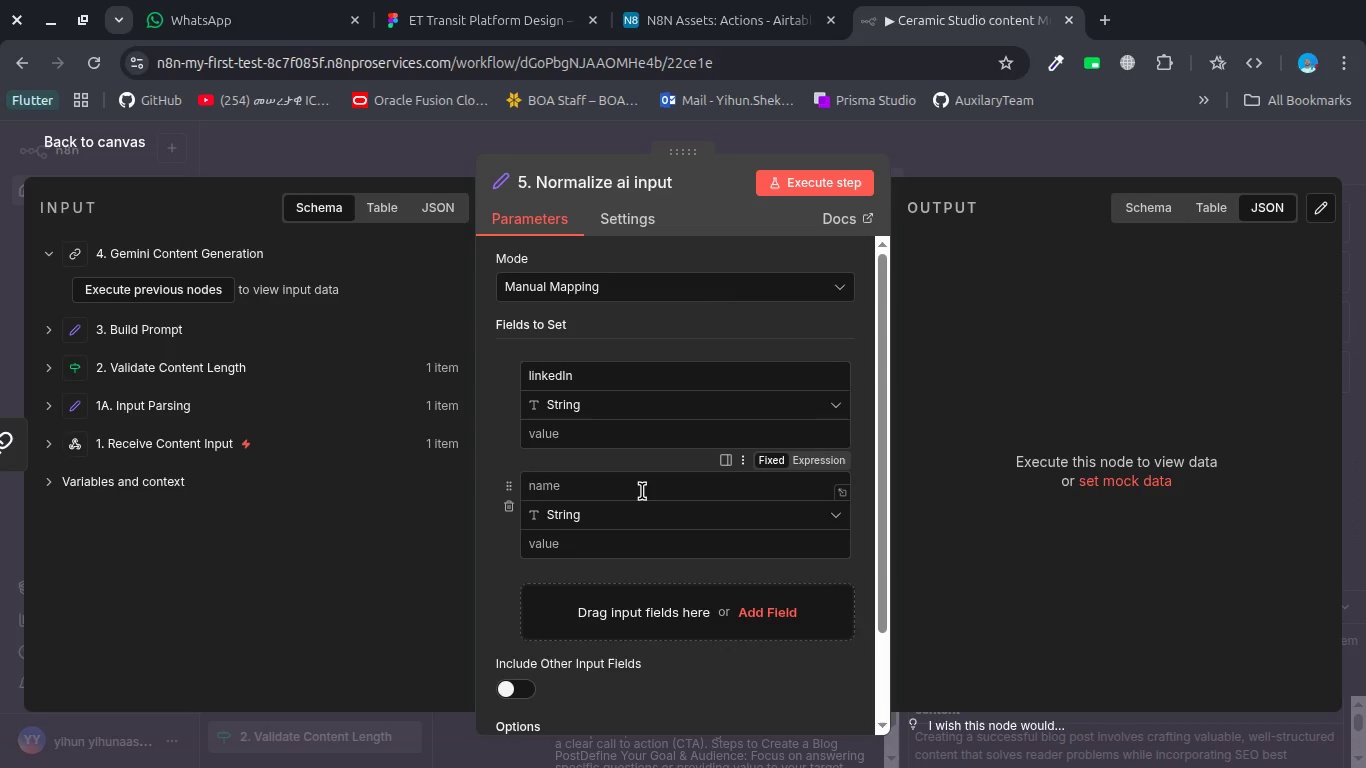 
left_click([640, 491])
 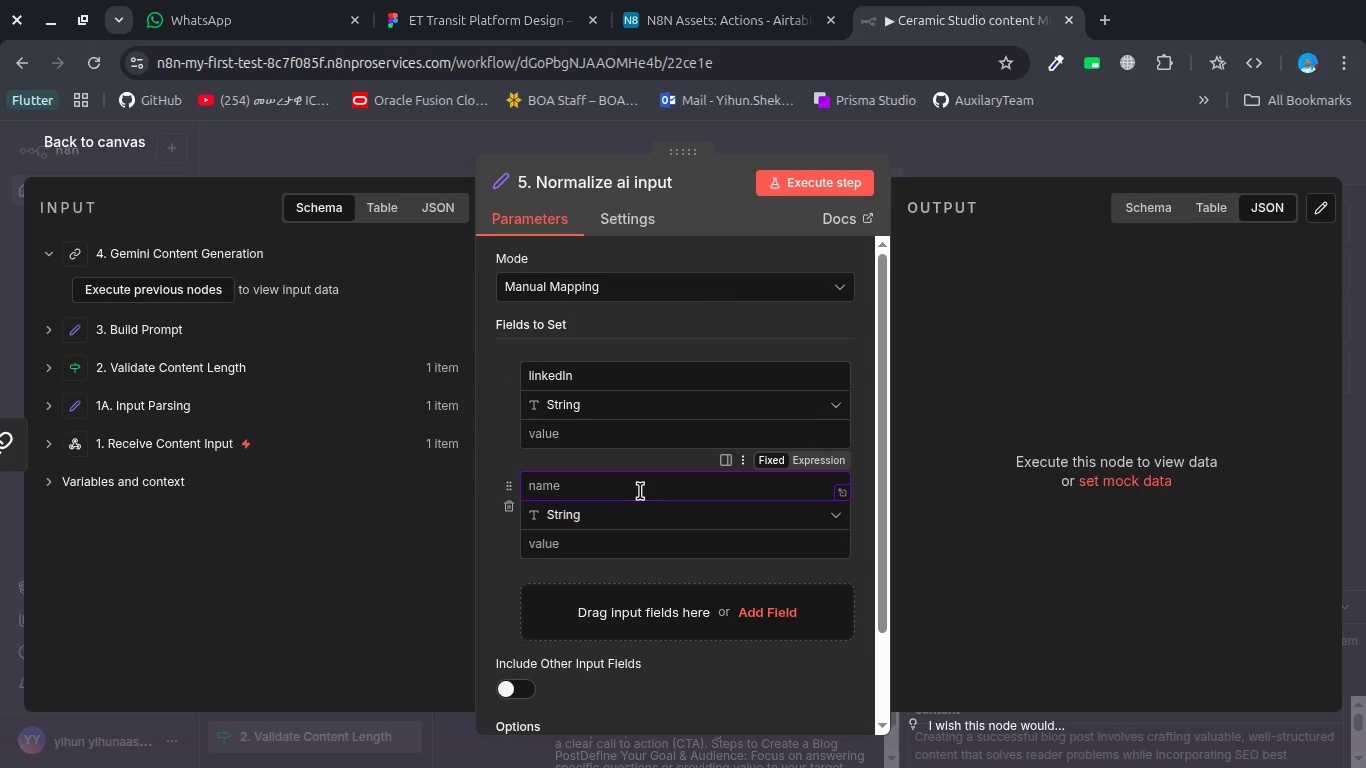 
type(twitter)
 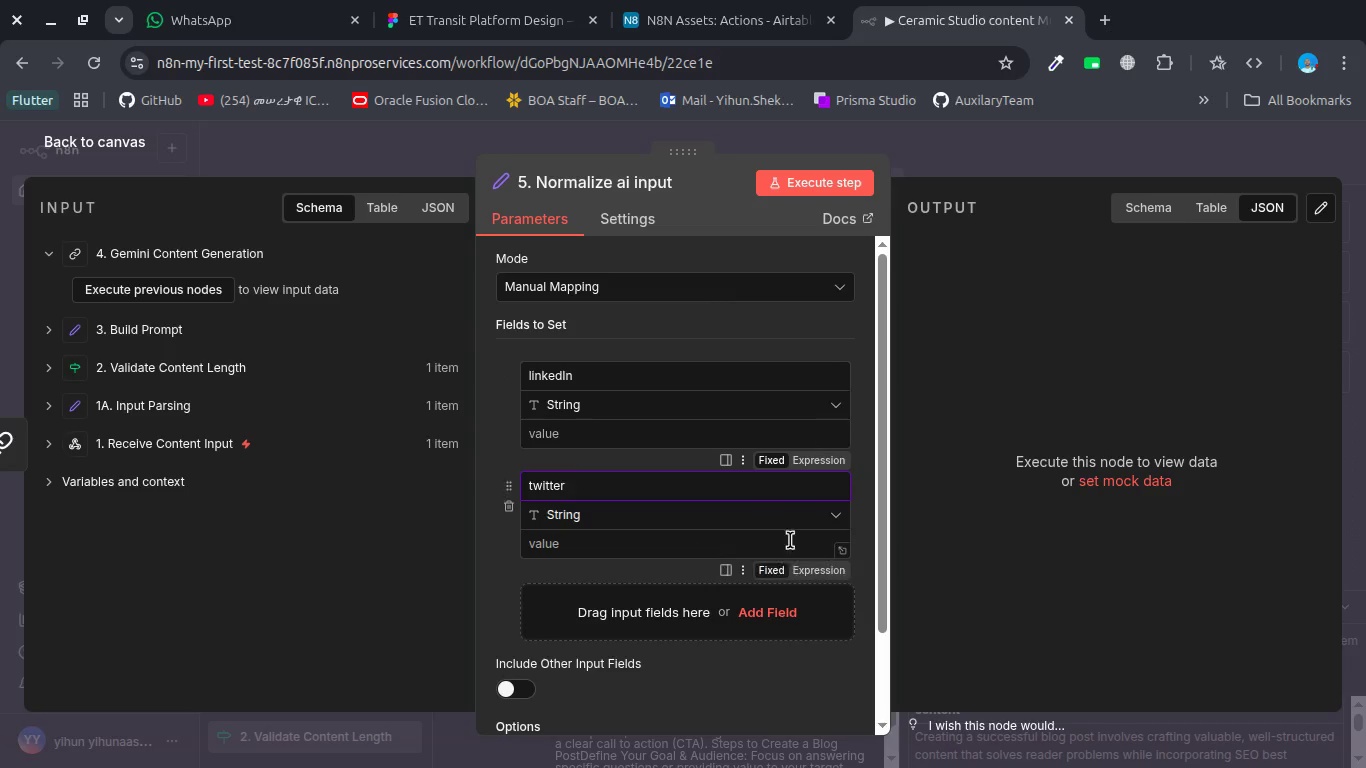 
left_click([705, 610])
 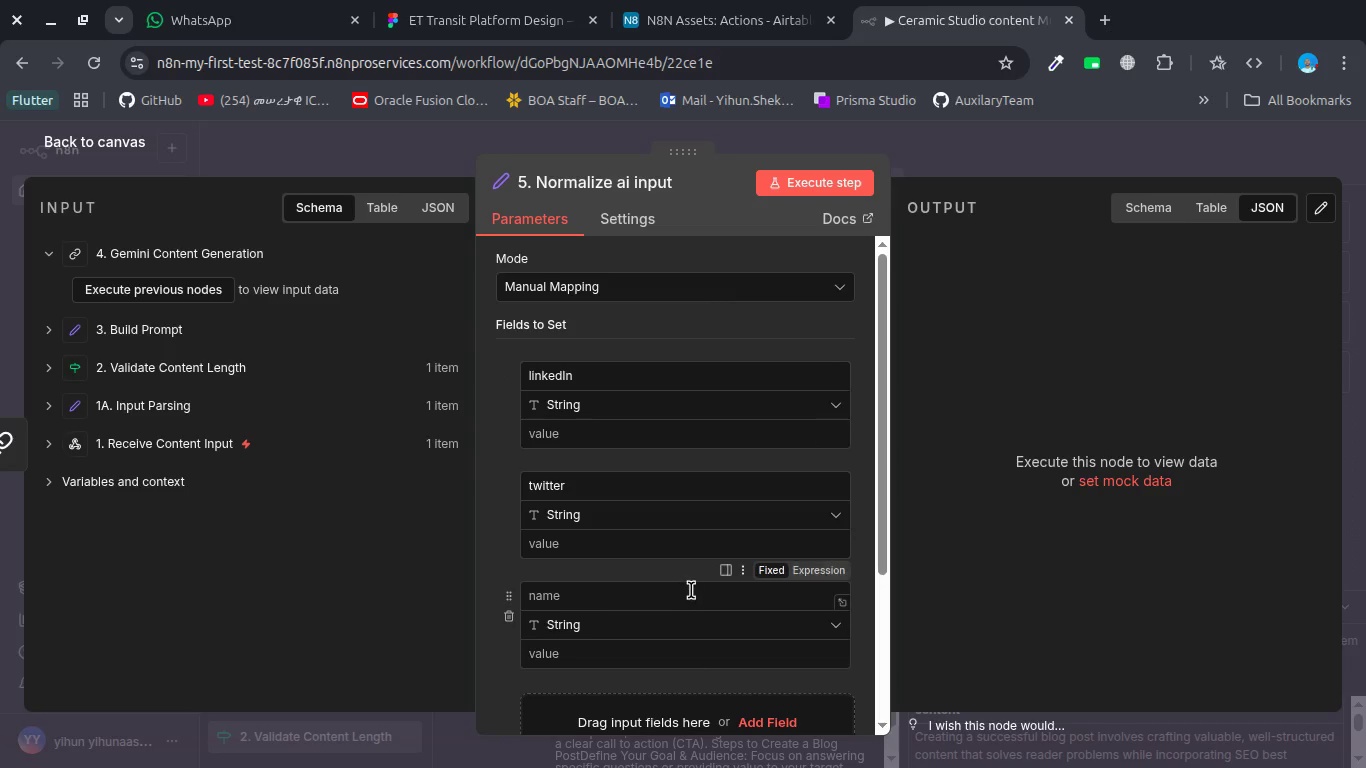 
left_click([691, 590])
 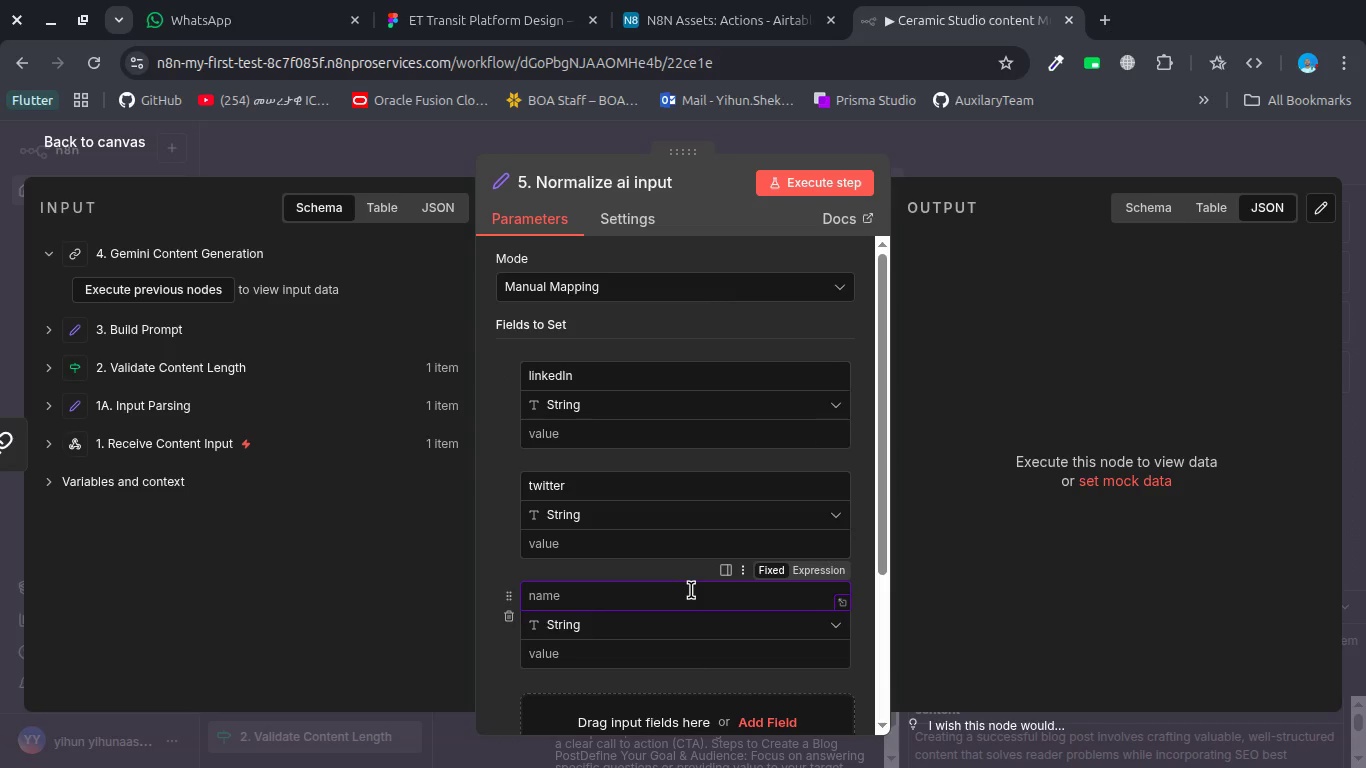 
type(summary)
 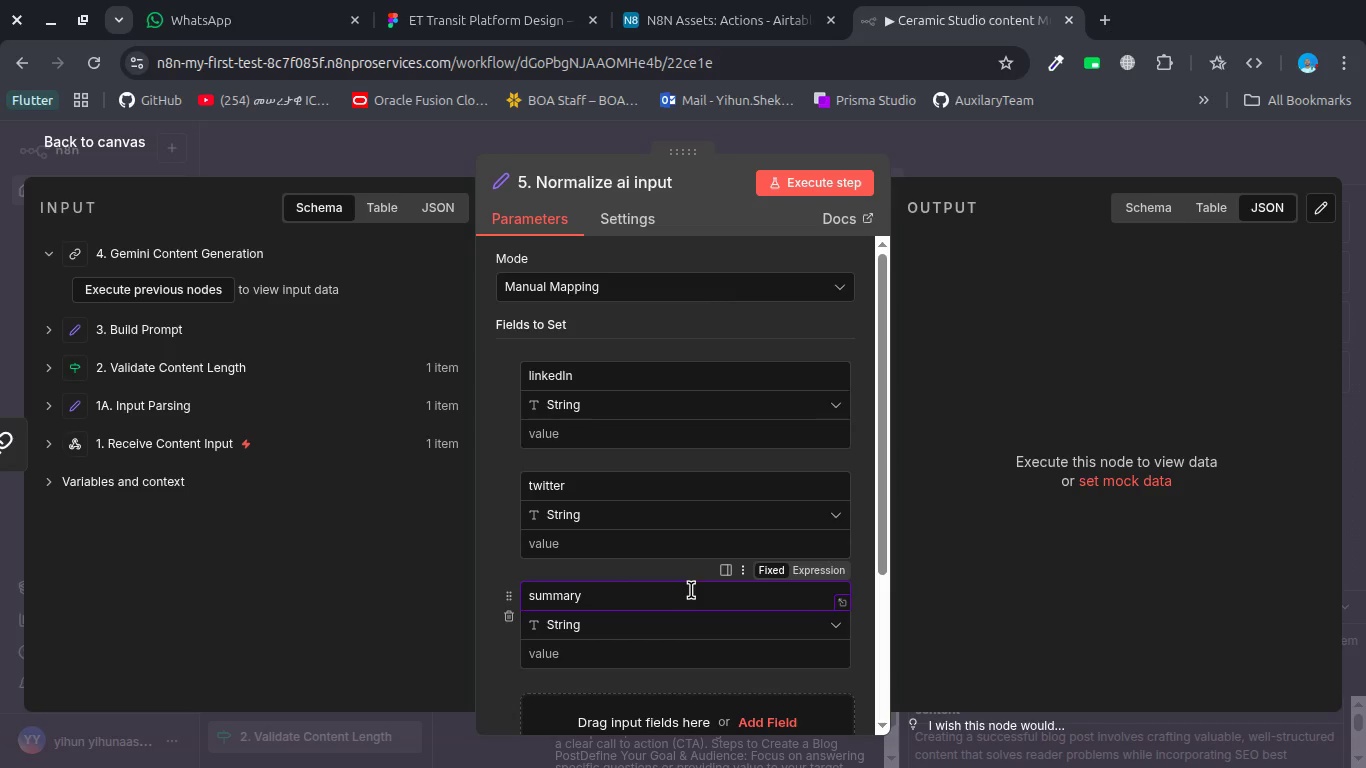 
scroll: coordinate [691, 590], scroll_direction: down, amount: 2.0
 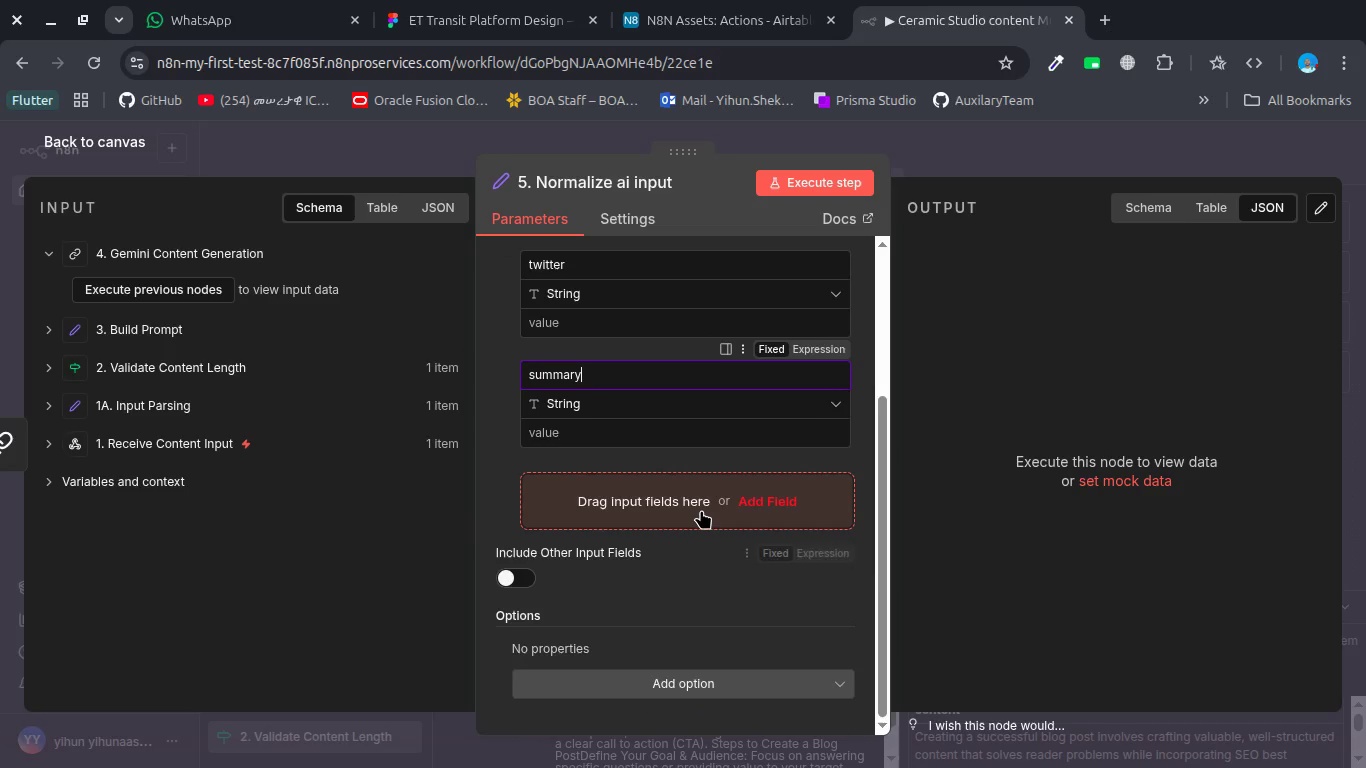 
left_click([701, 510])
 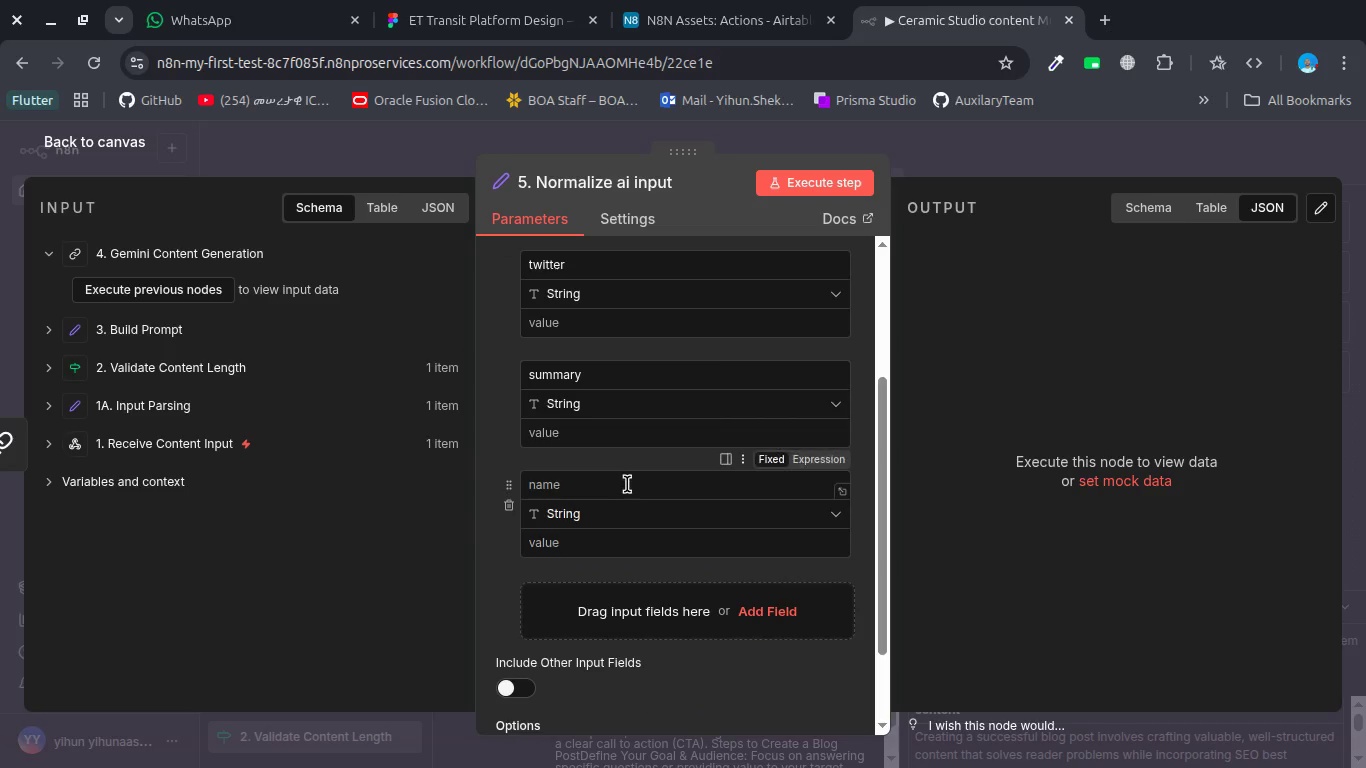 
left_click([627, 484])
 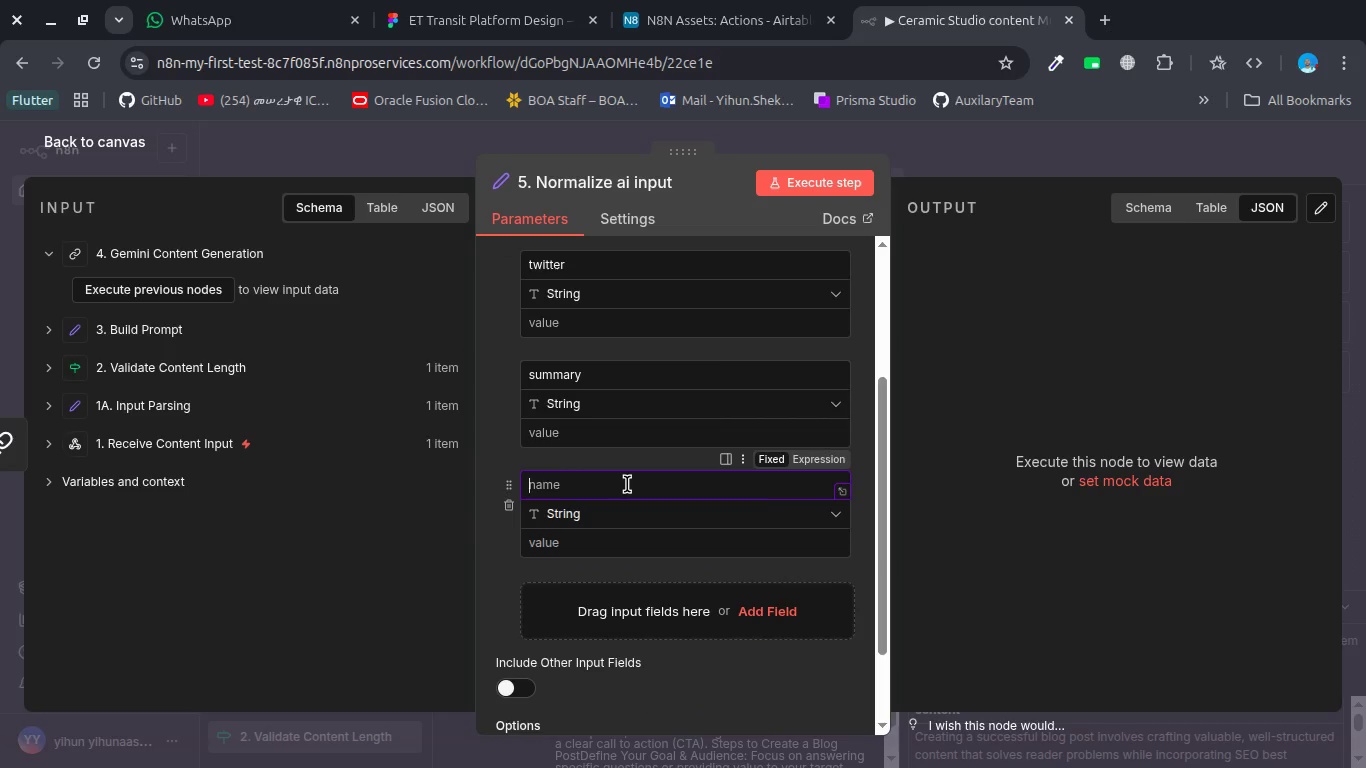 
type(email)
 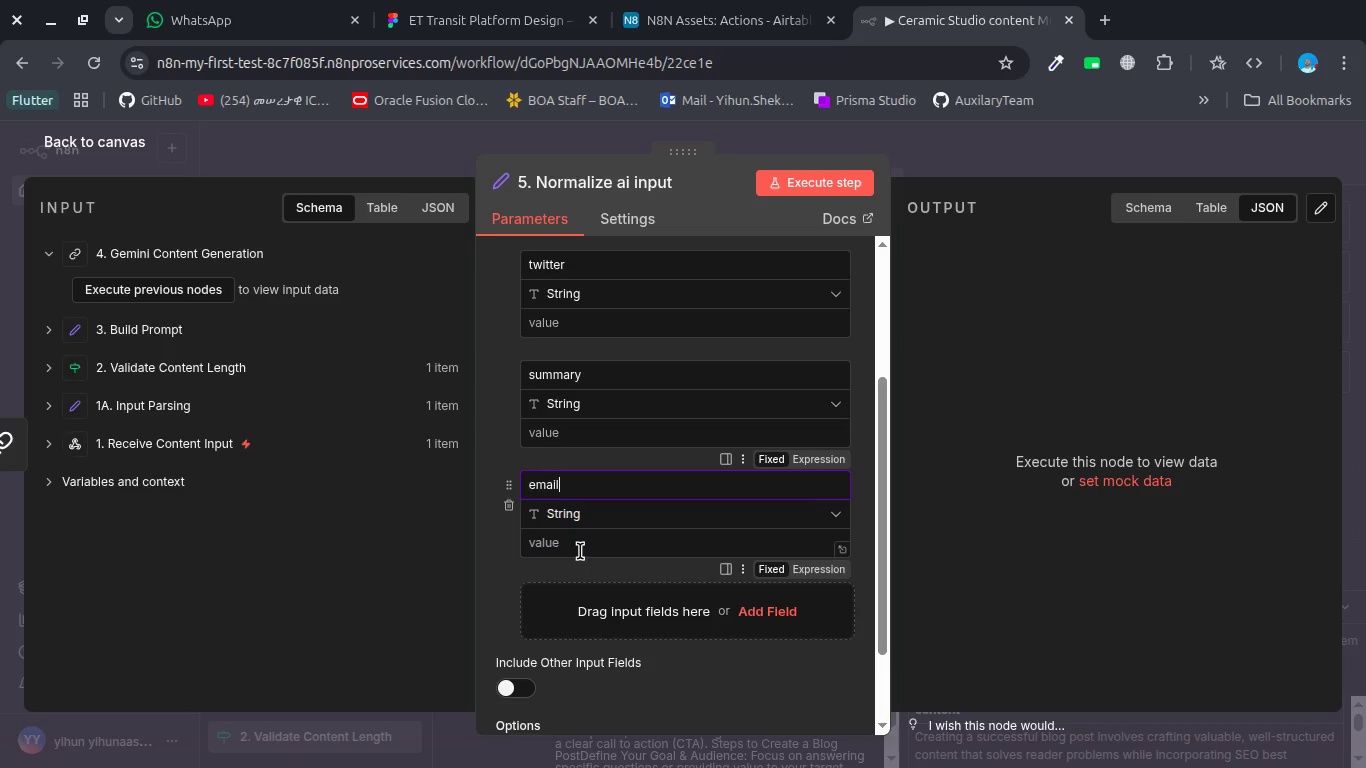 
left_click([586, 548])
 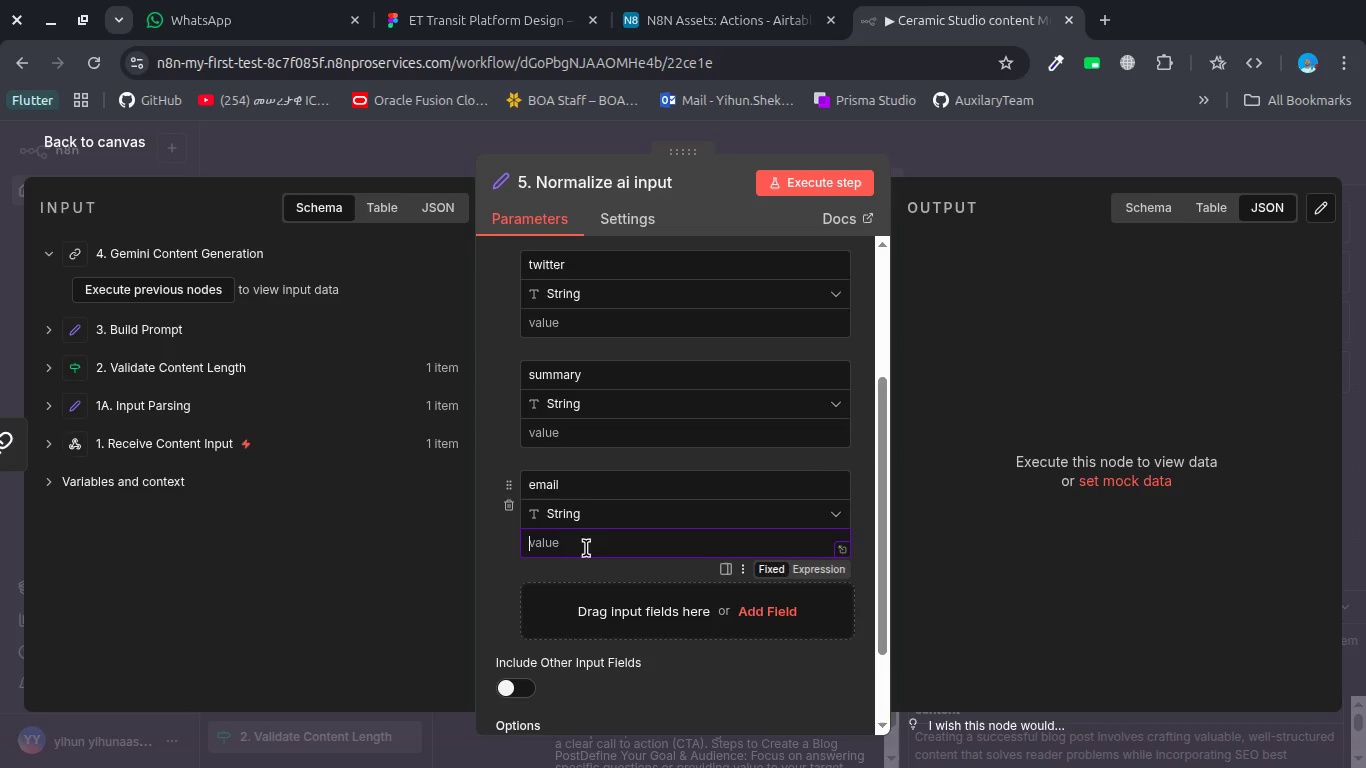 
left_click([610, 600])
 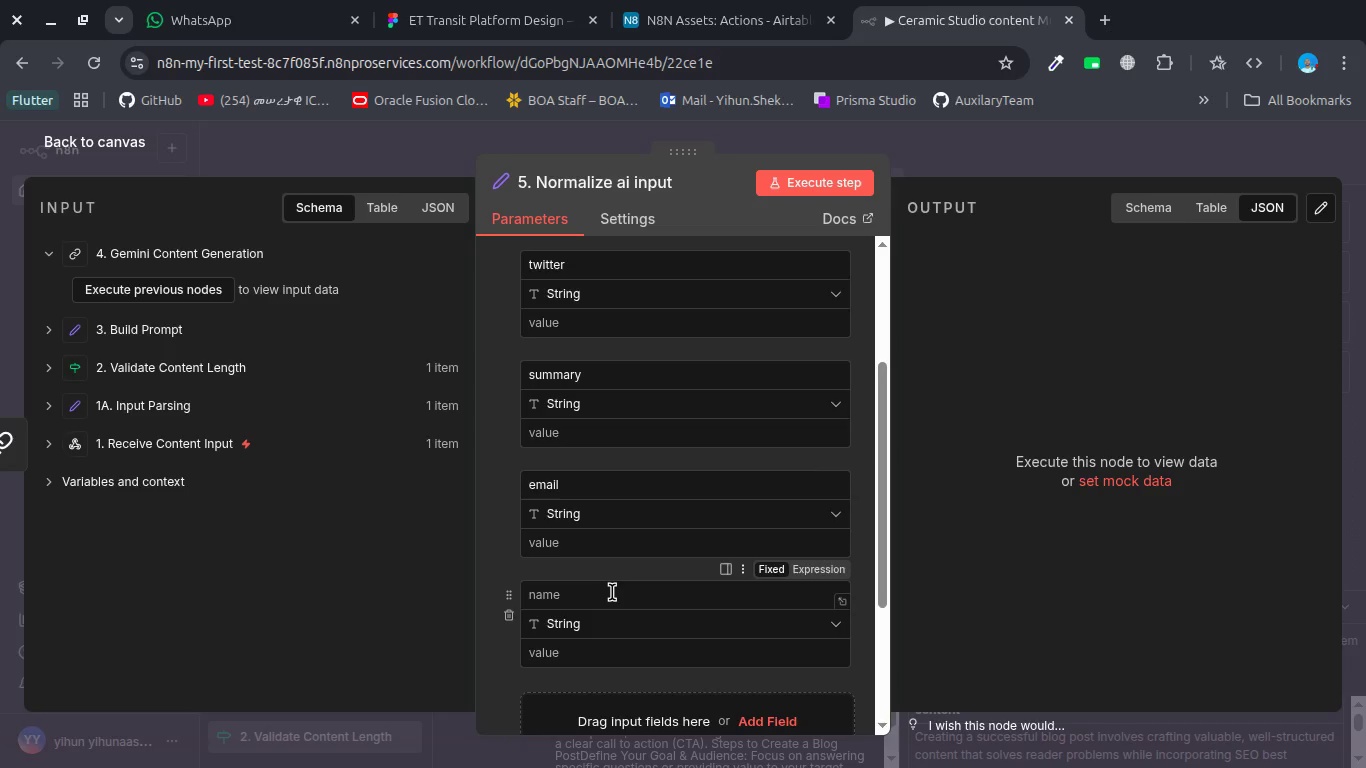 
left_click([612, 593])
 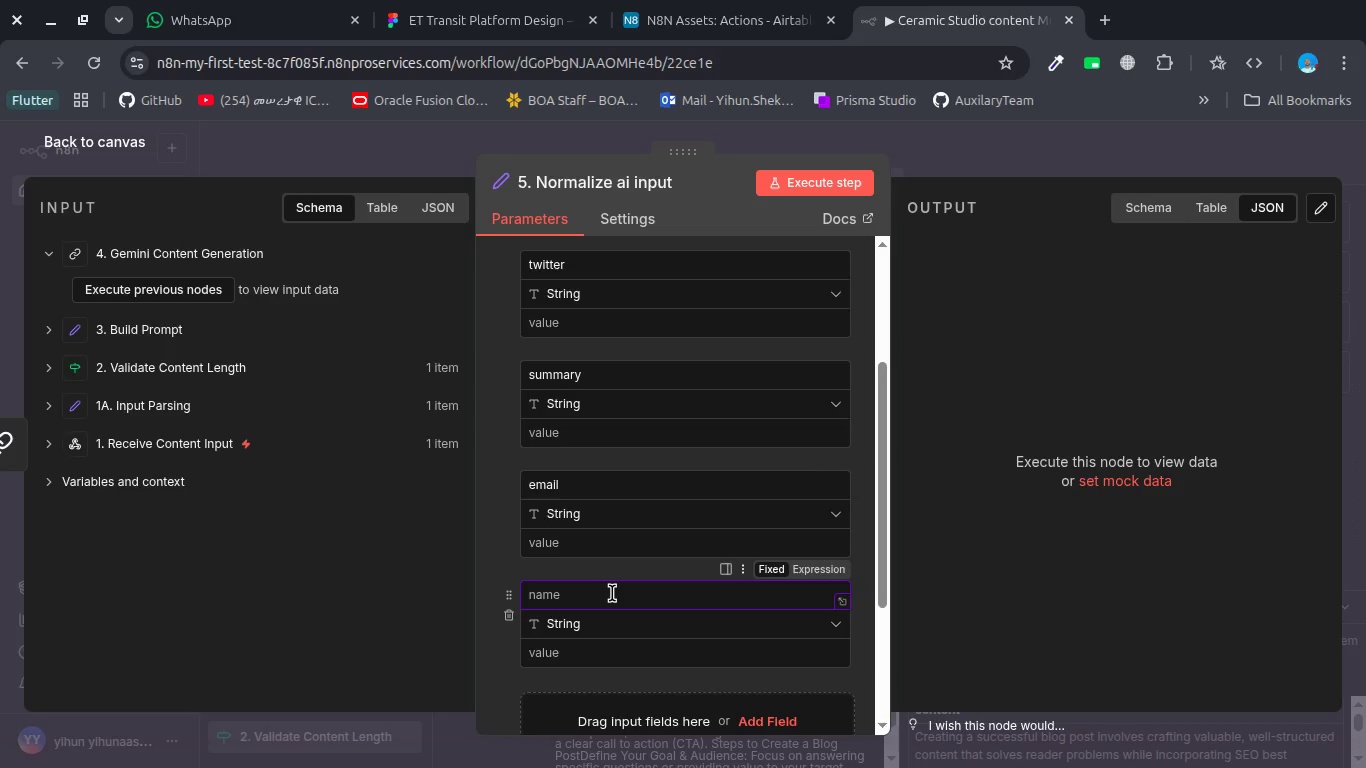 
type(original_contetn)
 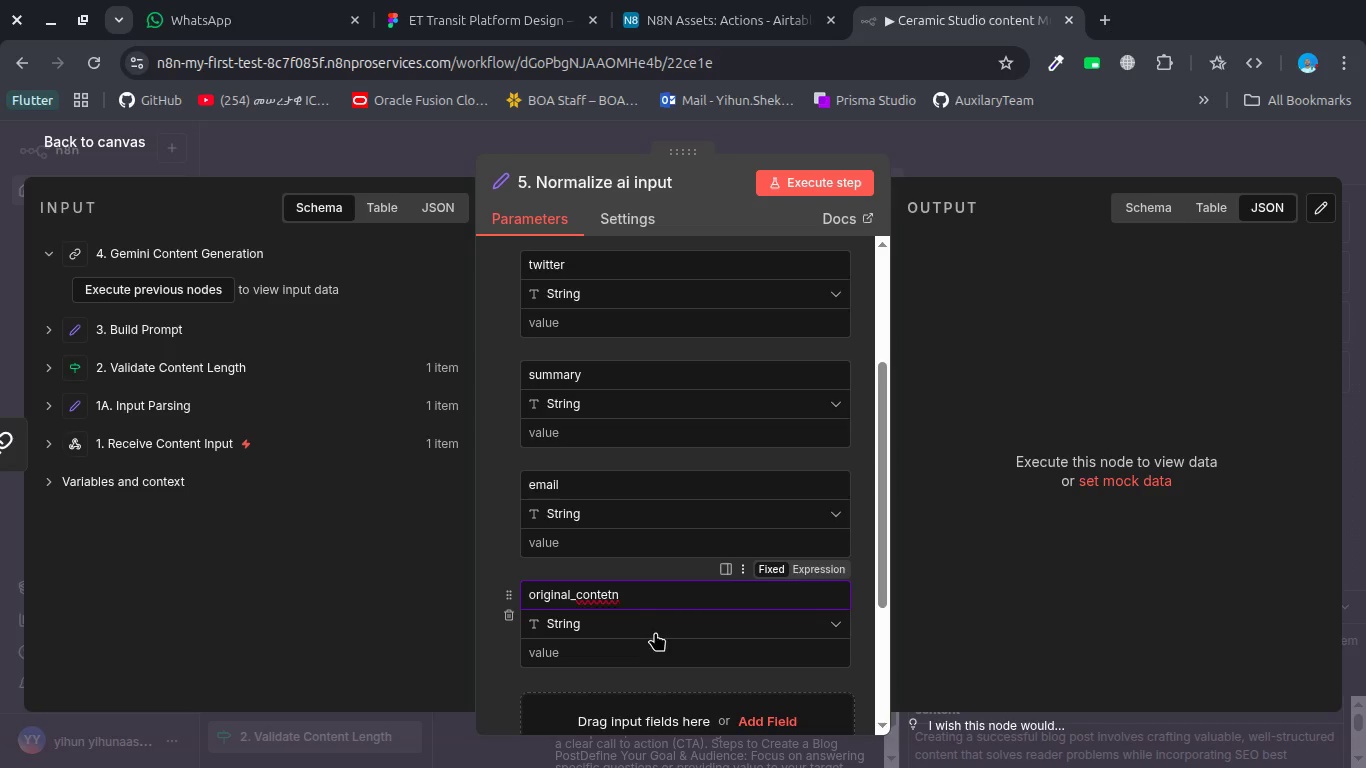 
key(Backspace)
key(Backspace)
type(nt)
 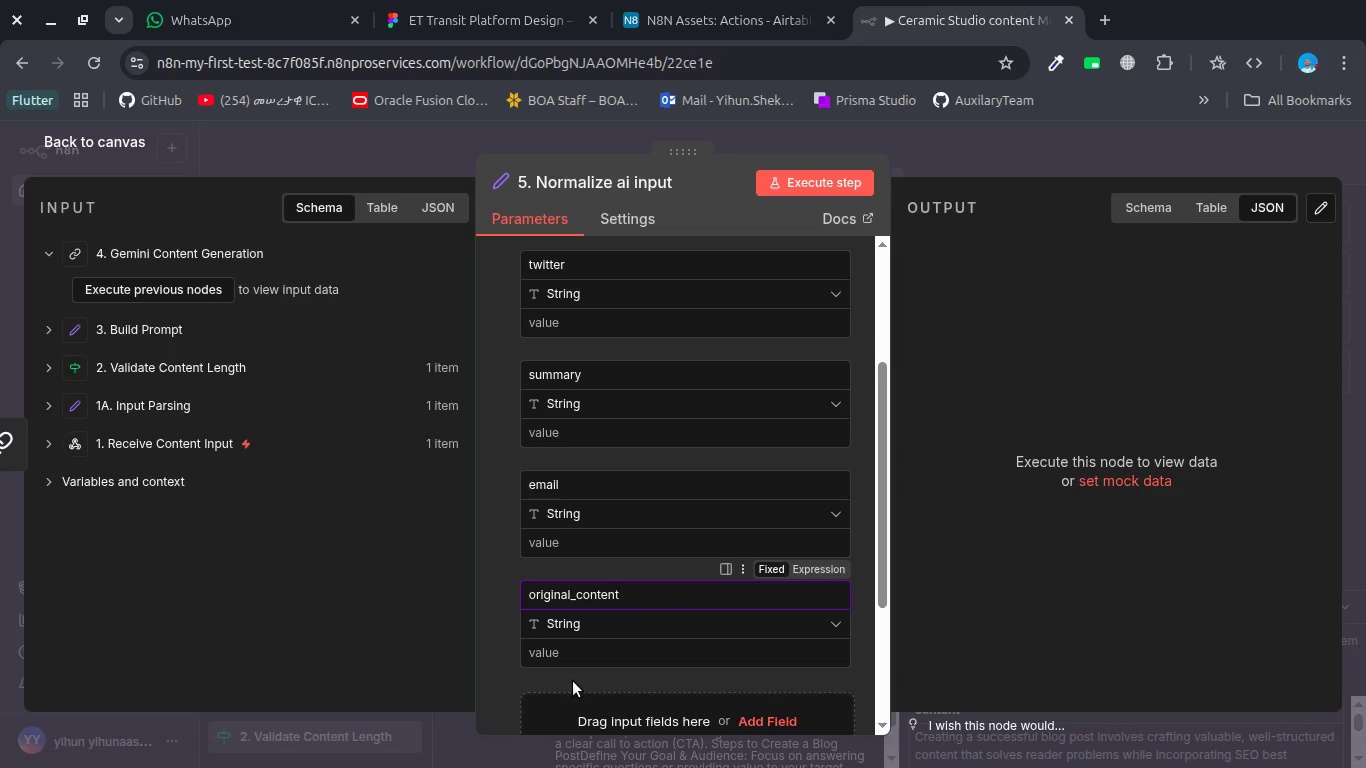 
left_click([677, 691])
 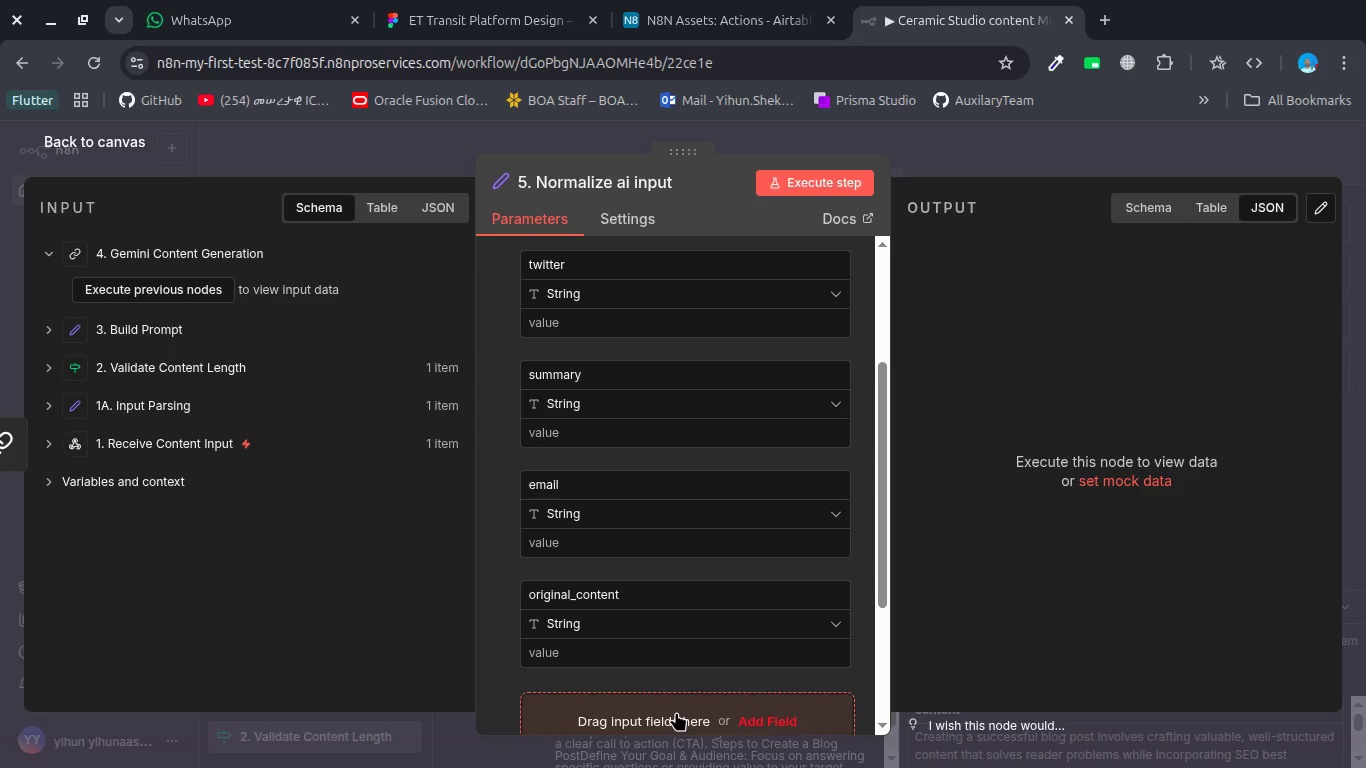 
left_click([676, 712])
 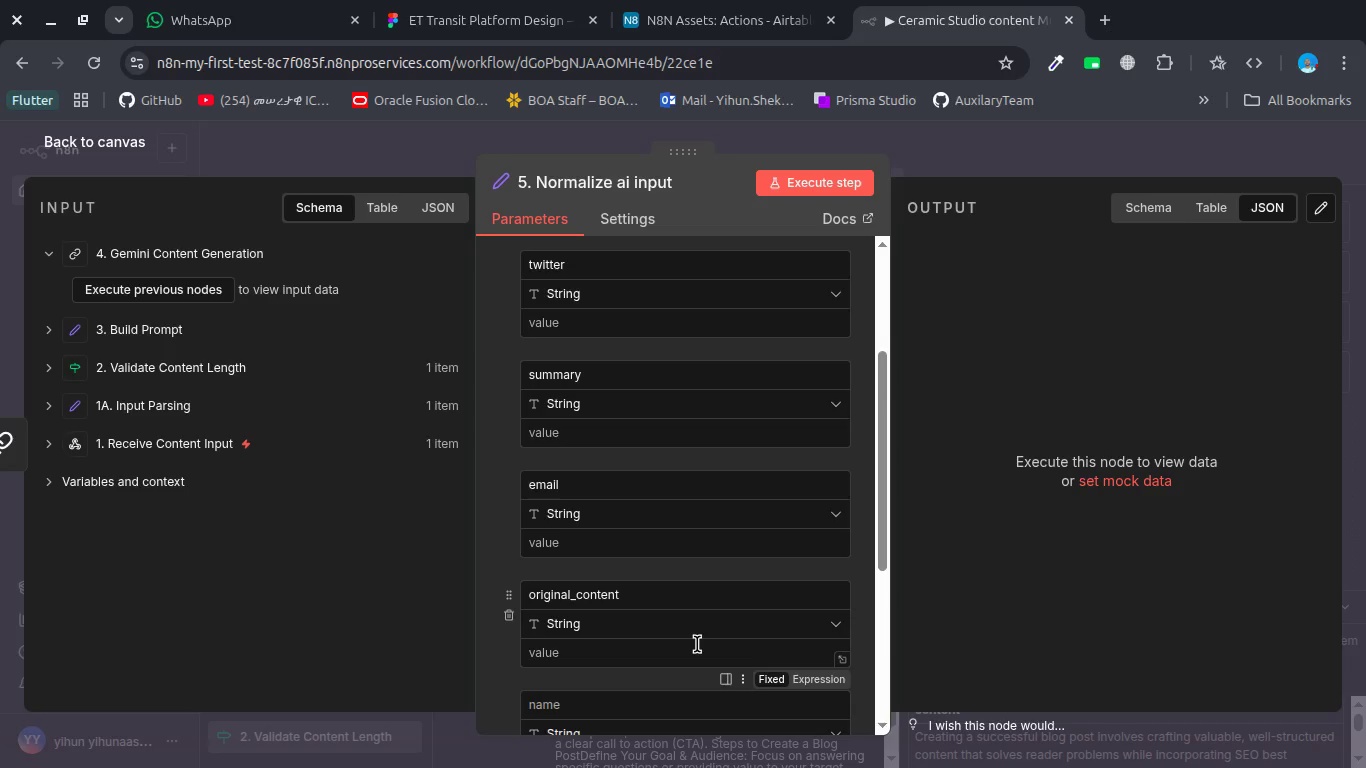 
scroll: coordinate [697, 644], scroll_direction: down, amount: 1.0
 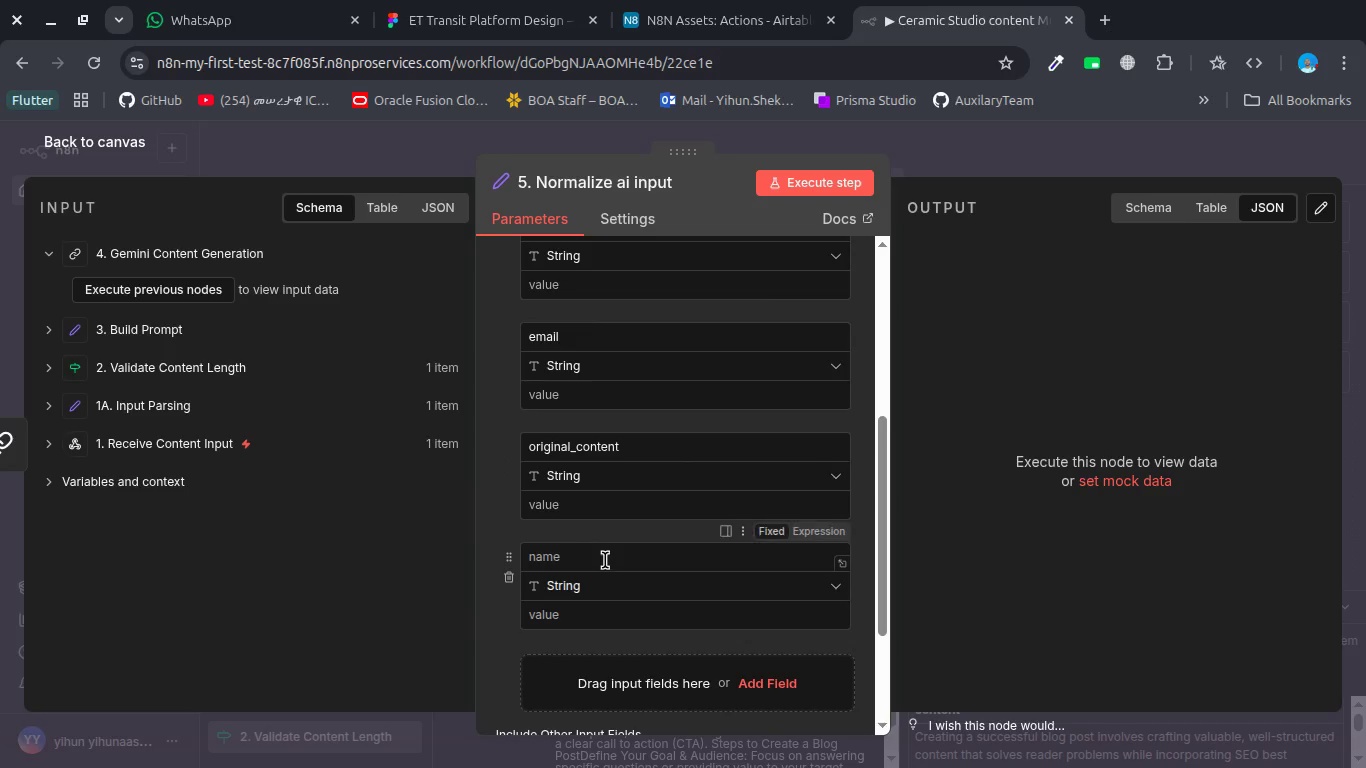 
left_click([605, 558])
 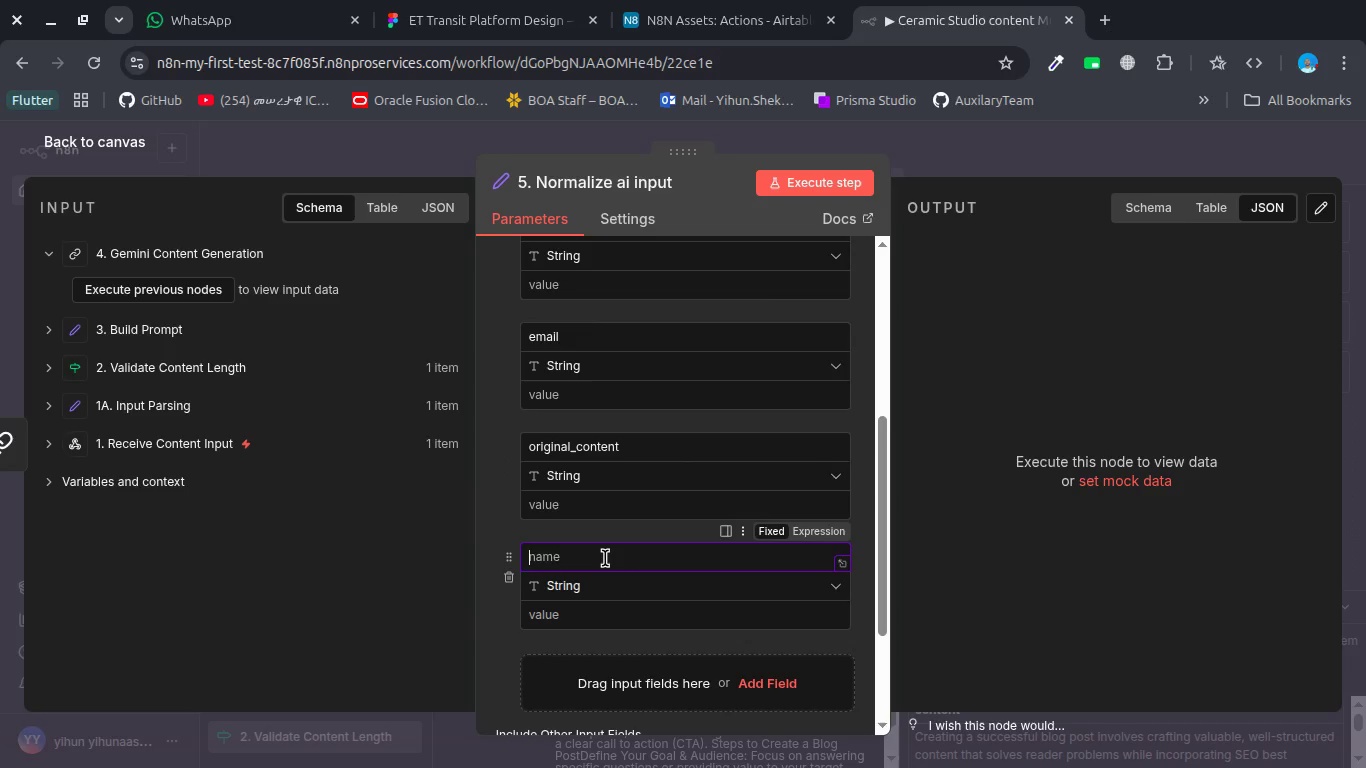 
type(timestamp)
 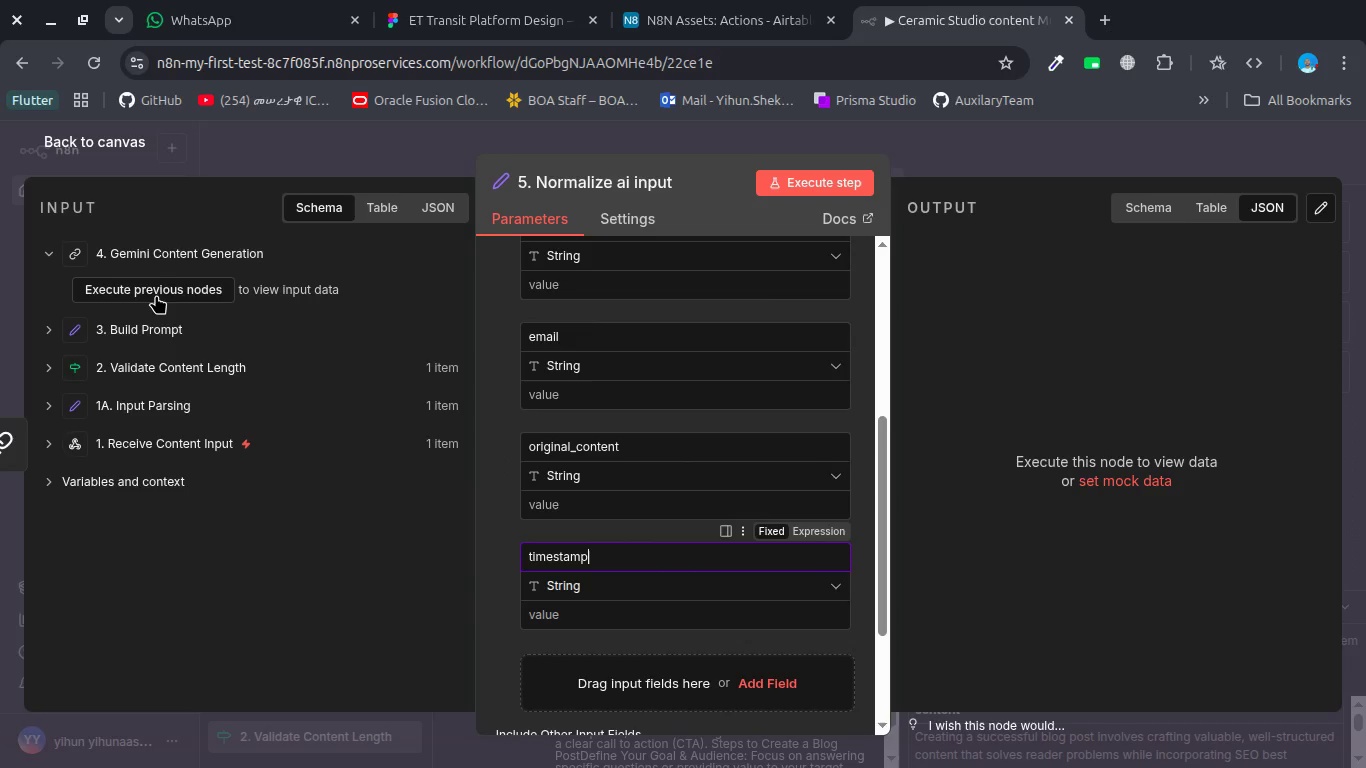 
left_click([156, 292])
 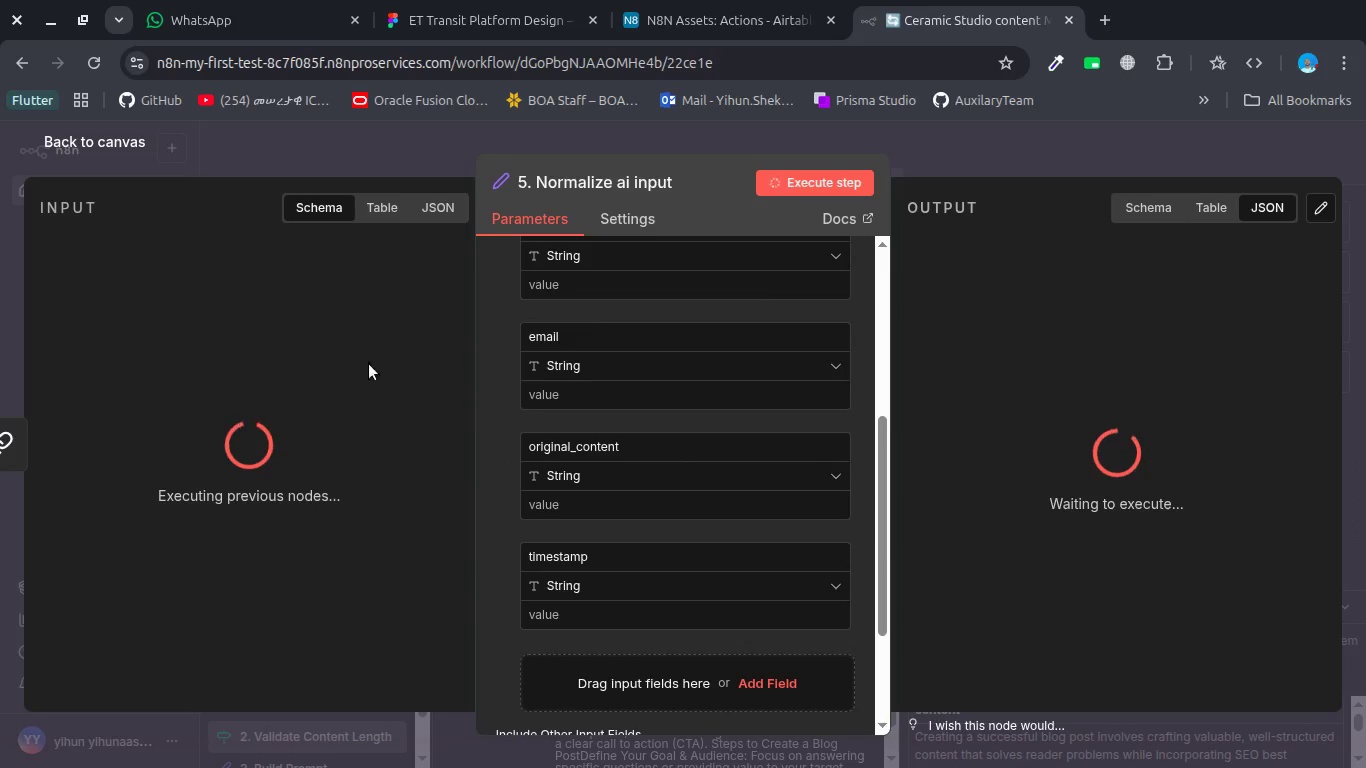 
scroll: coordinate [608, 413], scroll_direction: up, amount: 5.0
 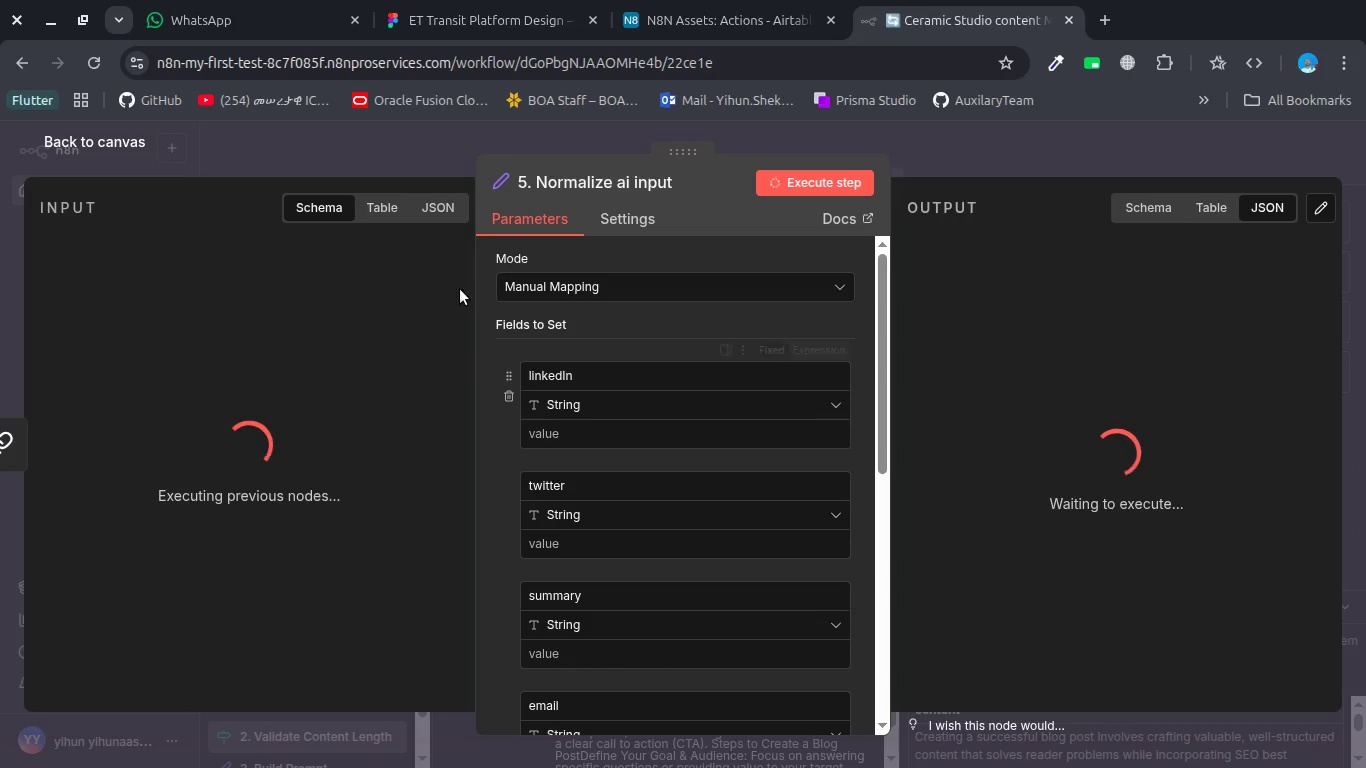 
wait(10.67)
 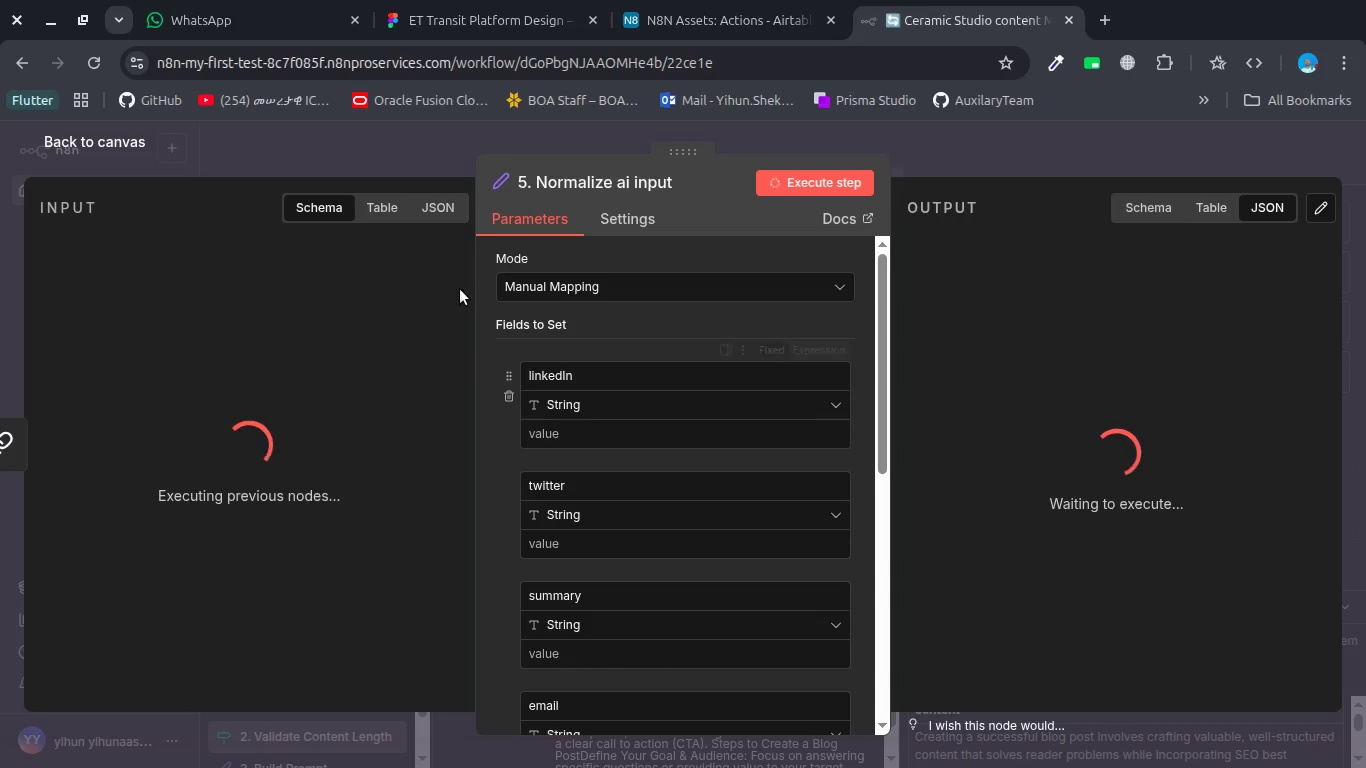 
left_click_drag(start_coordinate=[169, 313], to_coordinate=[560, 431])
 